 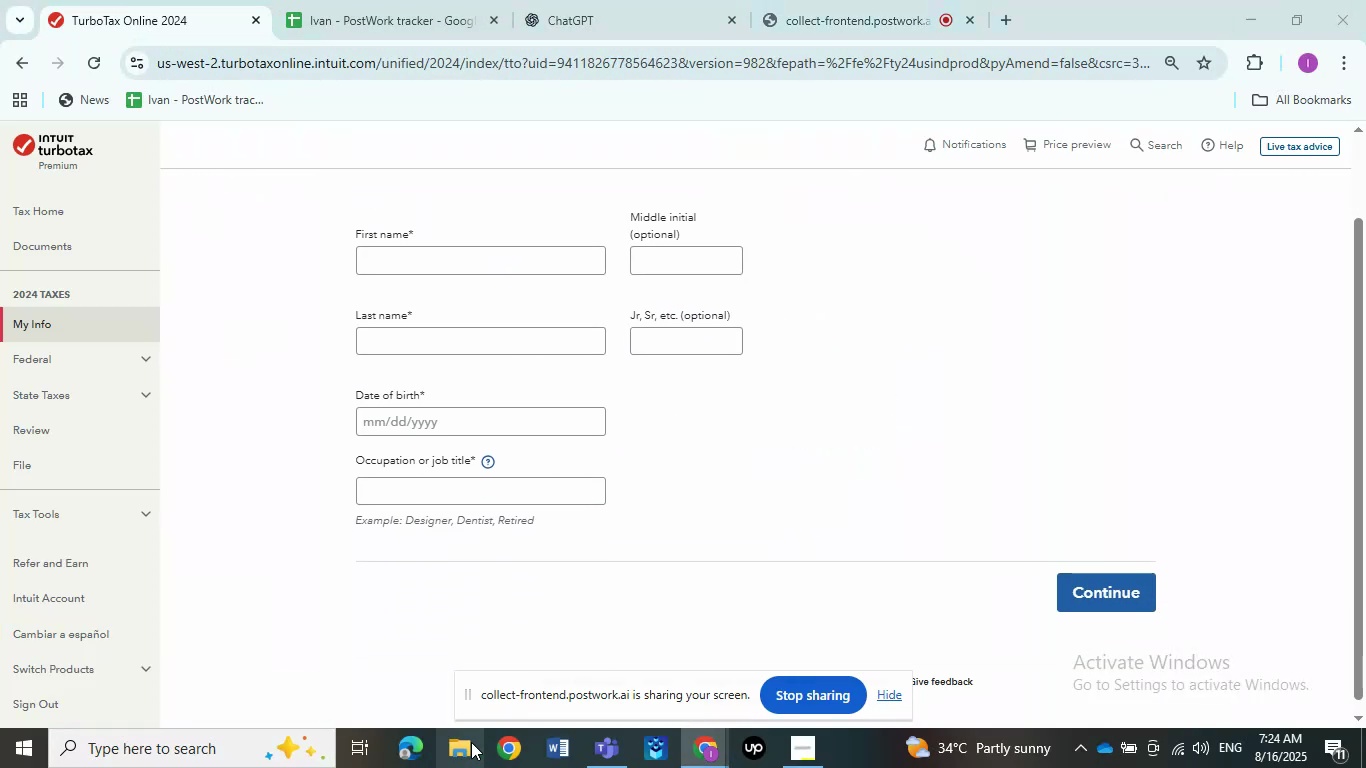 
left_click([107, 240])
 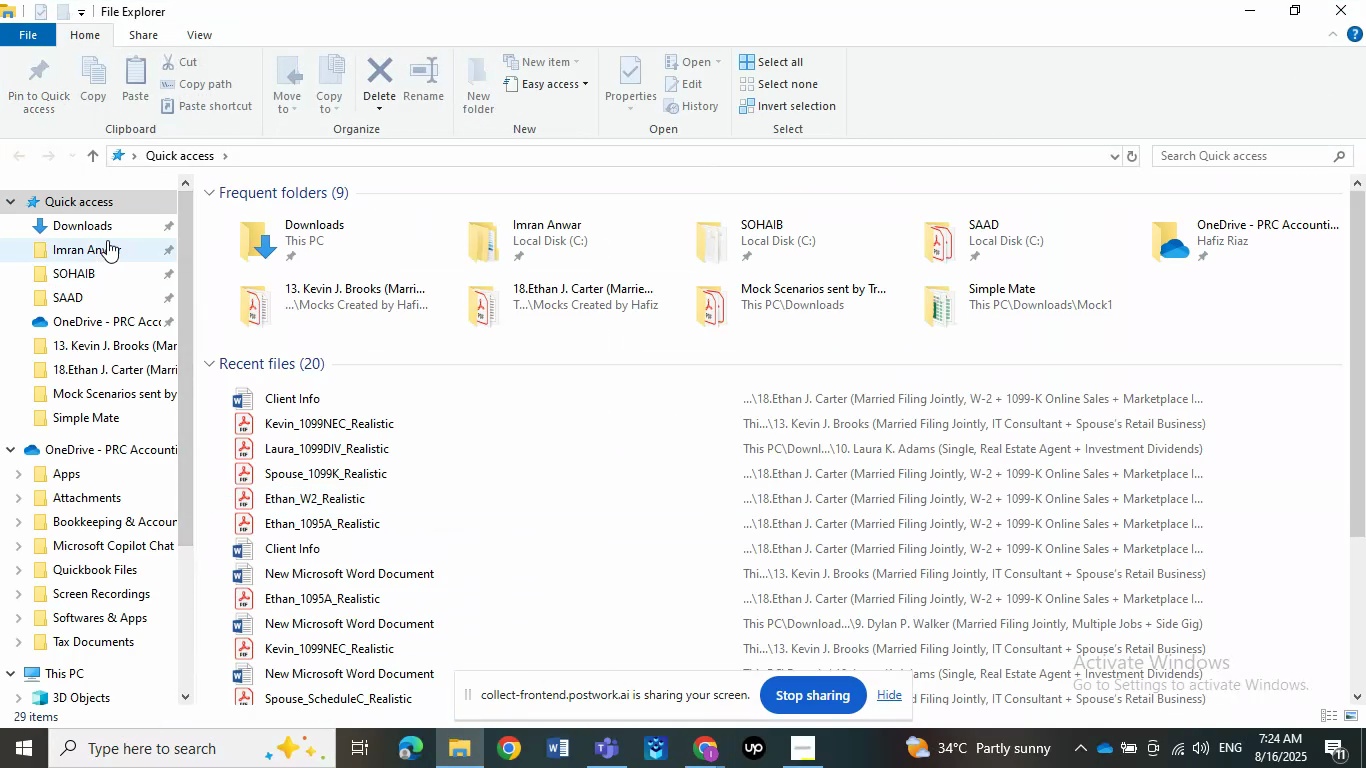 
mouse_move([229, 385])
 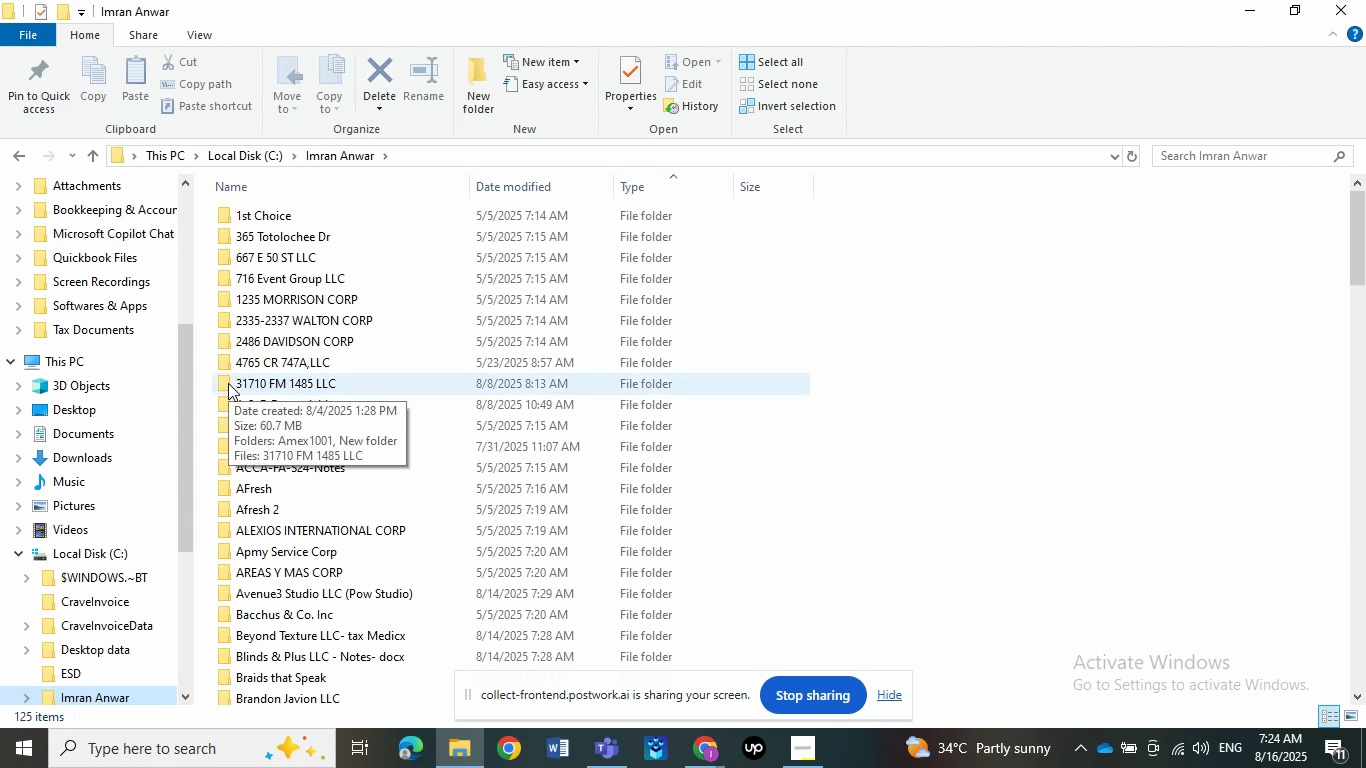 
scroll: coordinate [115, 199], scroll_direction: up, amount: 12.0
 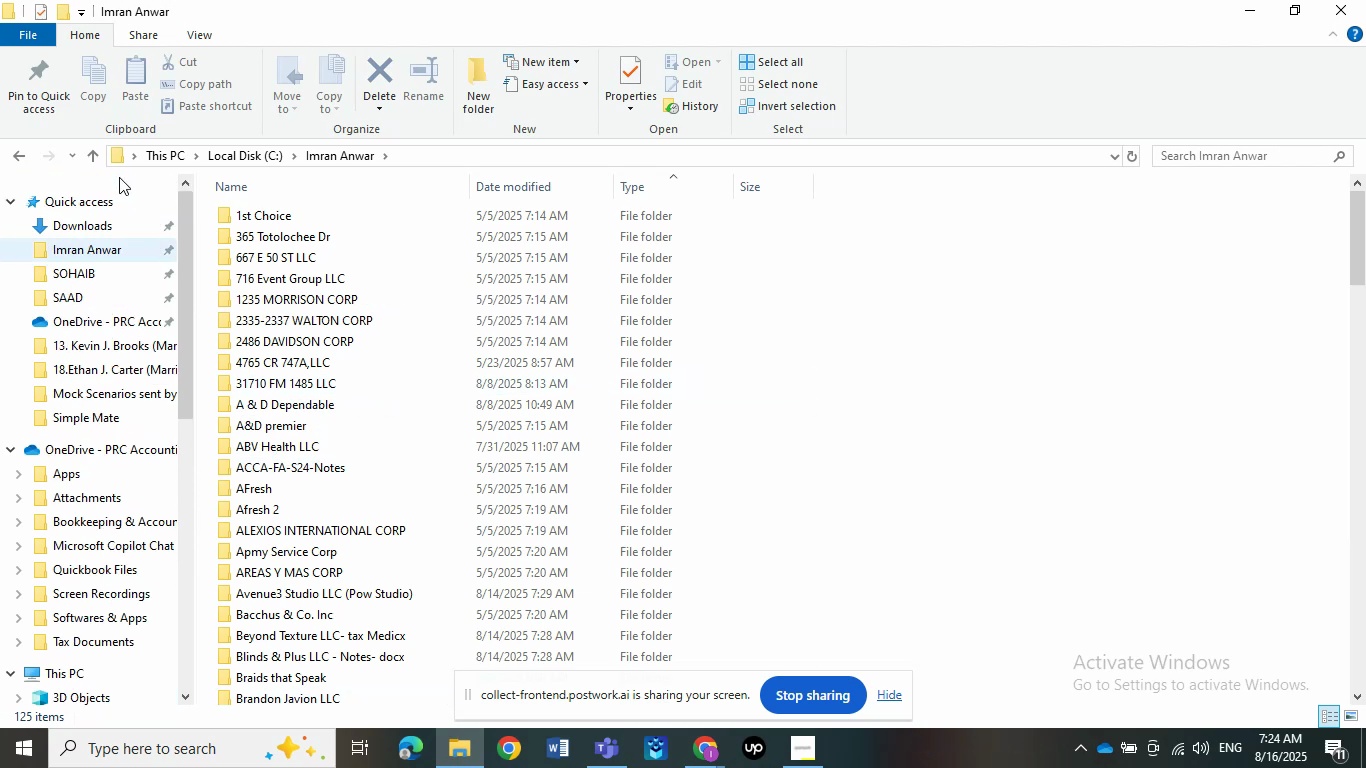 
left_click([117, 184])
 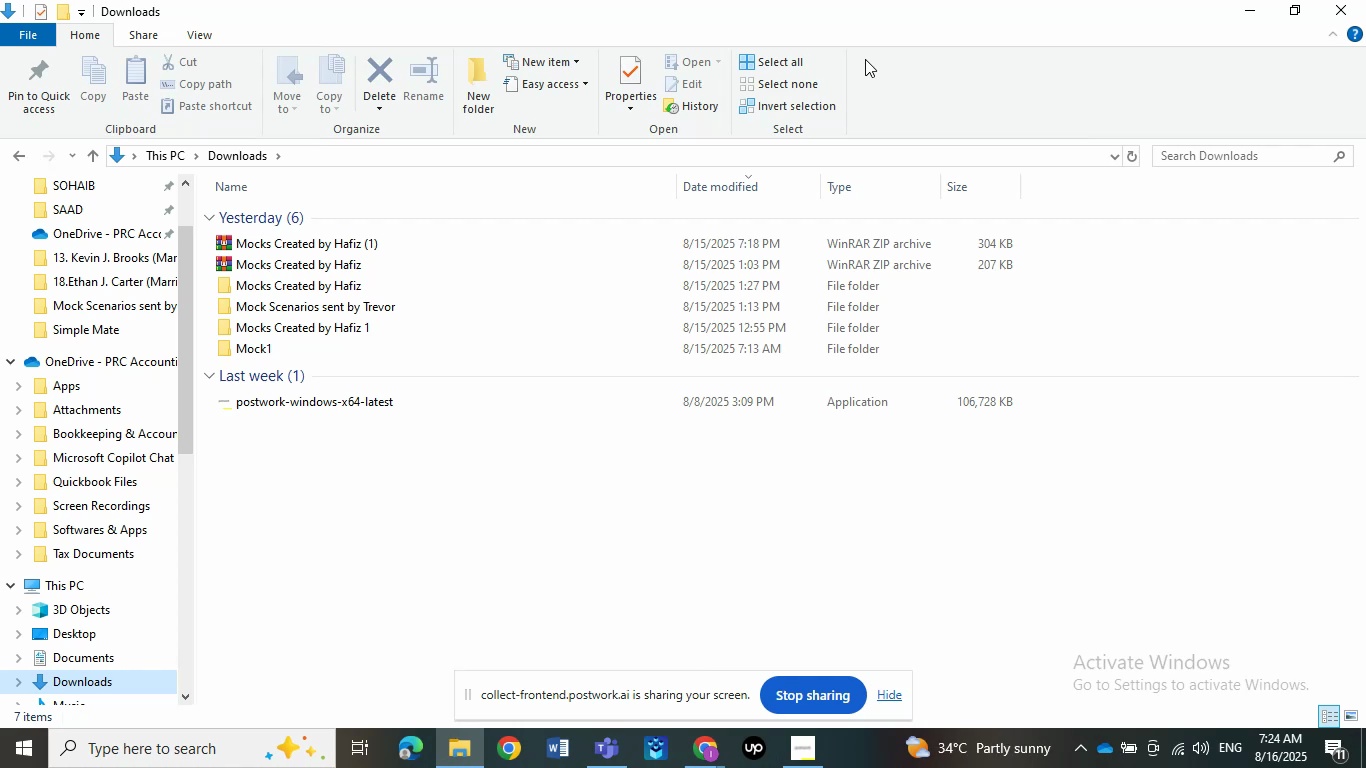 
wait(11.55)
 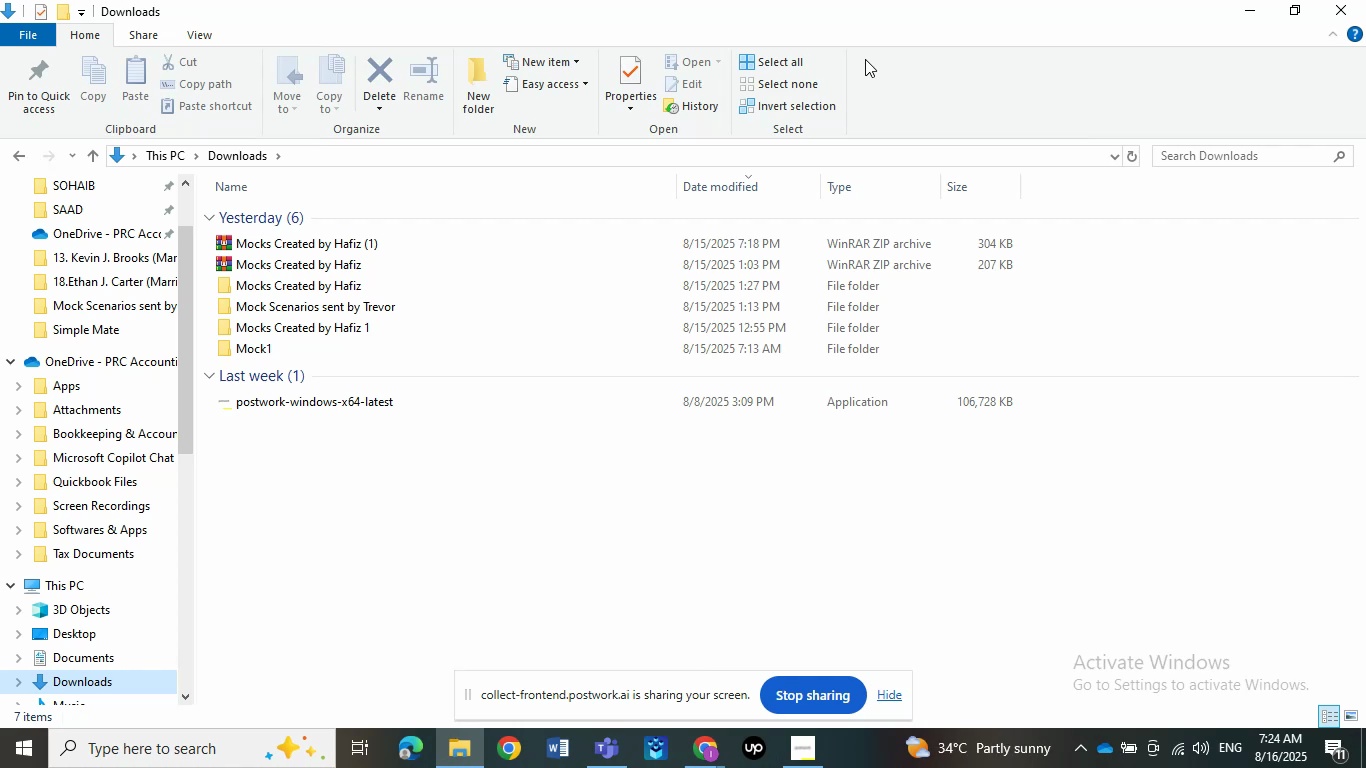 
left_click_drag(start_coordinate=[1059, 231], to_coordinate=[977, 261])
 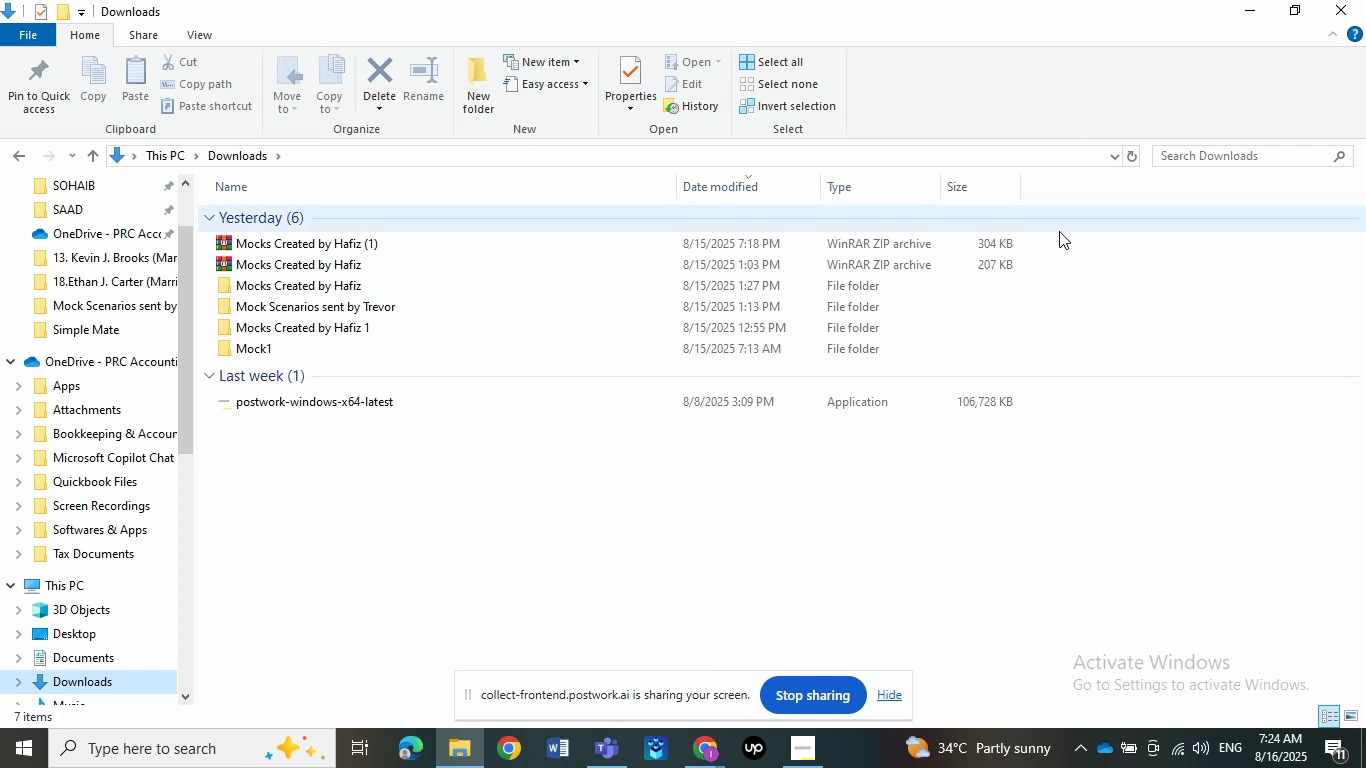 
left_click([1057, 260])
 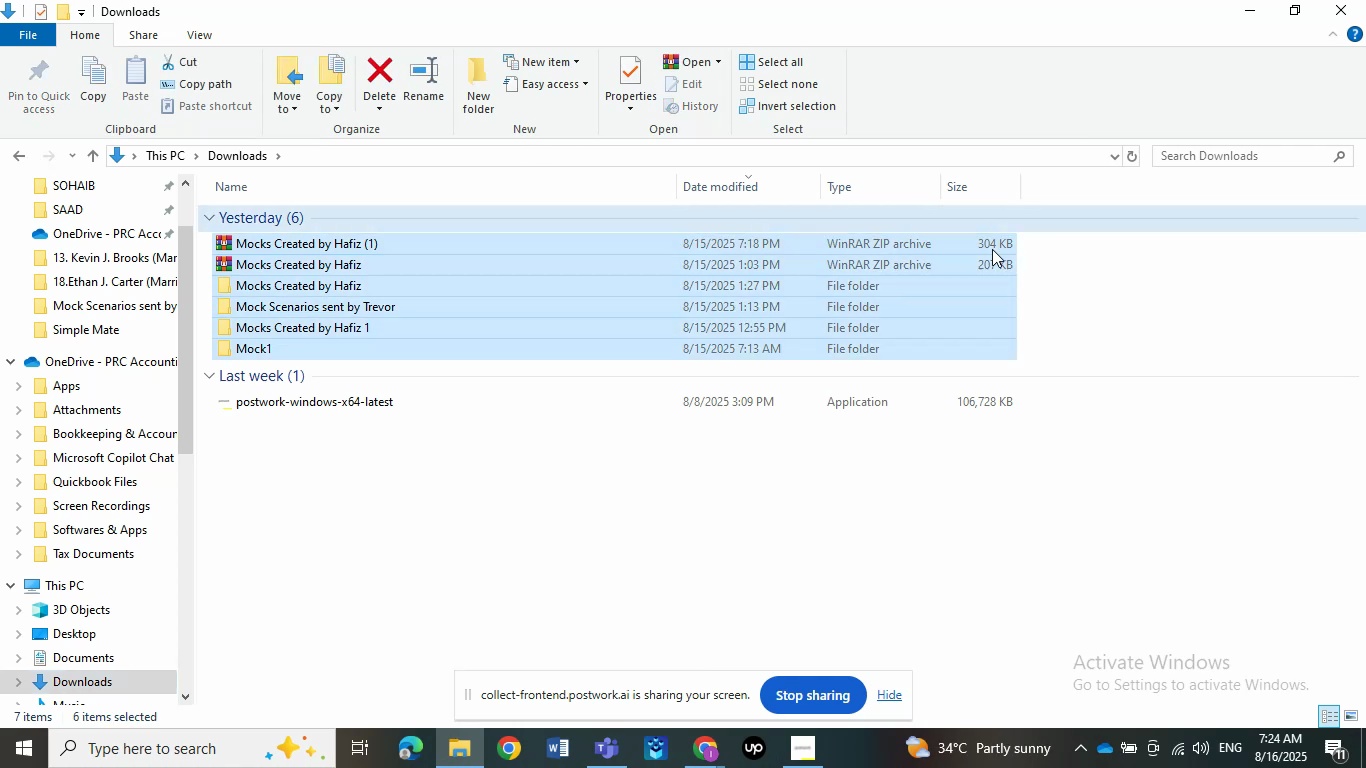 
left_click_drag(start_coordinate=[1053, 236], to_coordinate=[977, 260])
 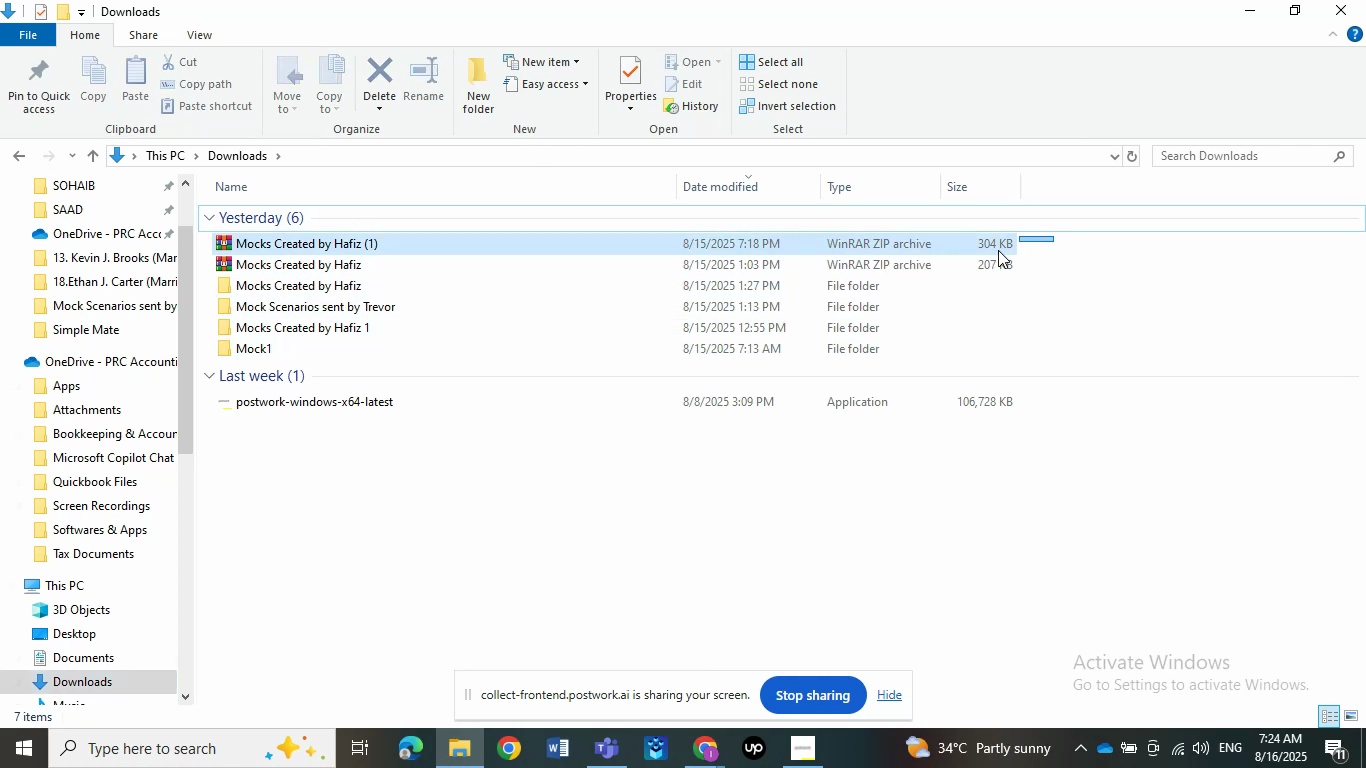 
key(Delete)
 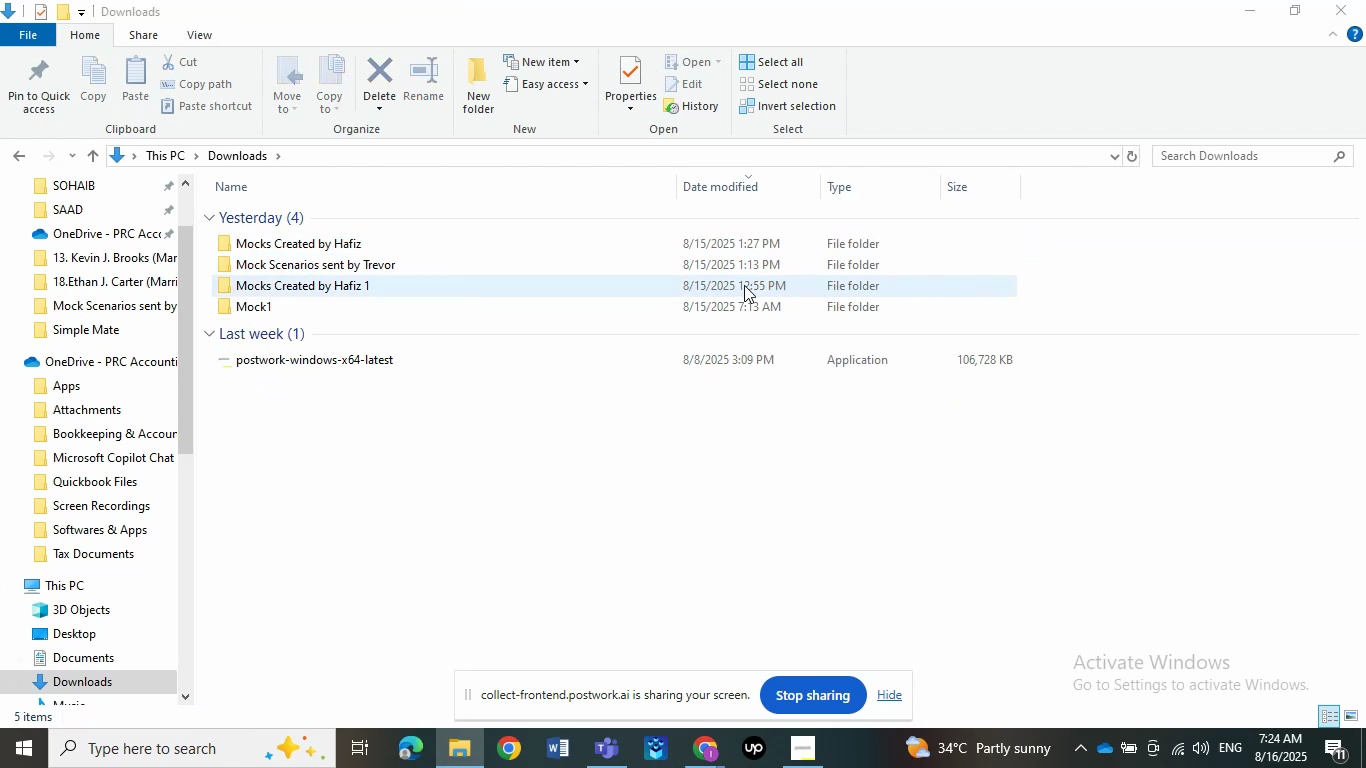 
double_click([698, 250])
 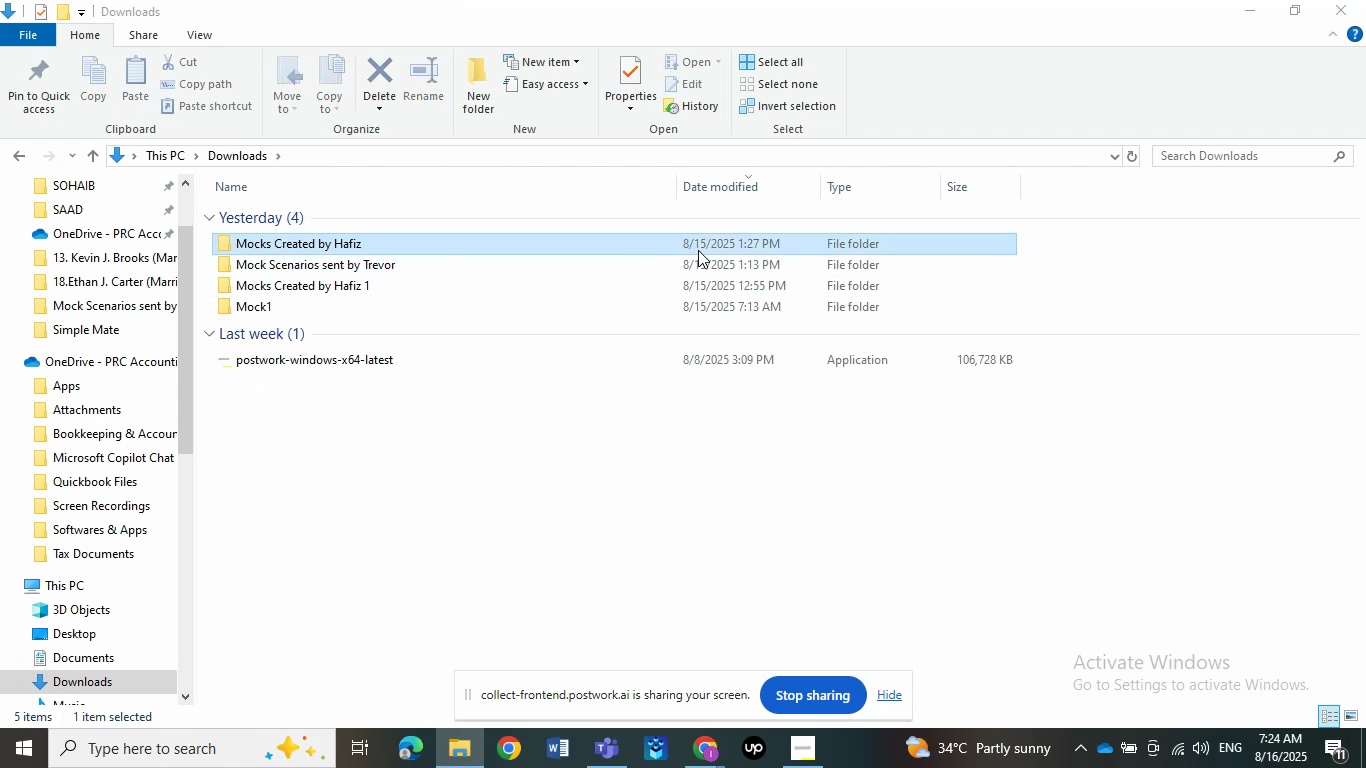 
scroll: coordinate [323, 607], scroll_direction: down, amount: 2.0
 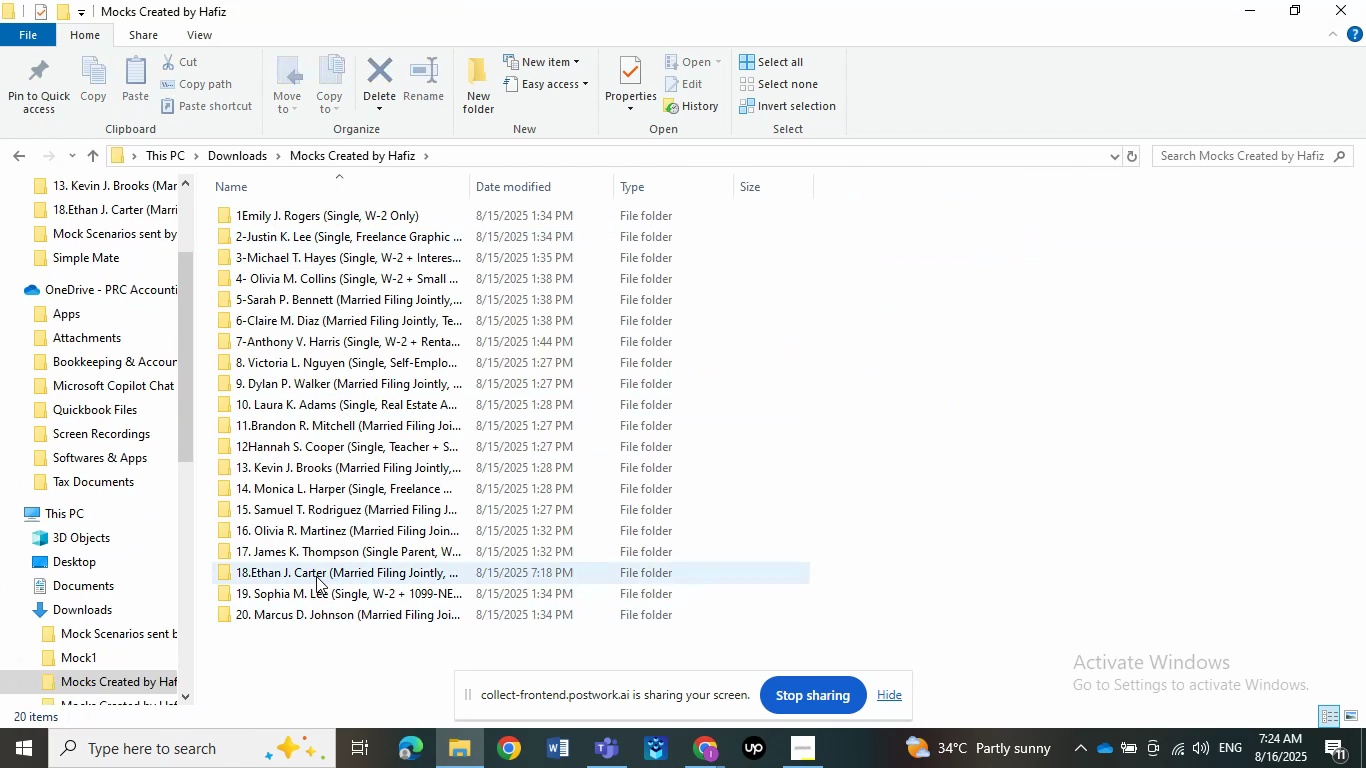 
double_click([316, 576])
 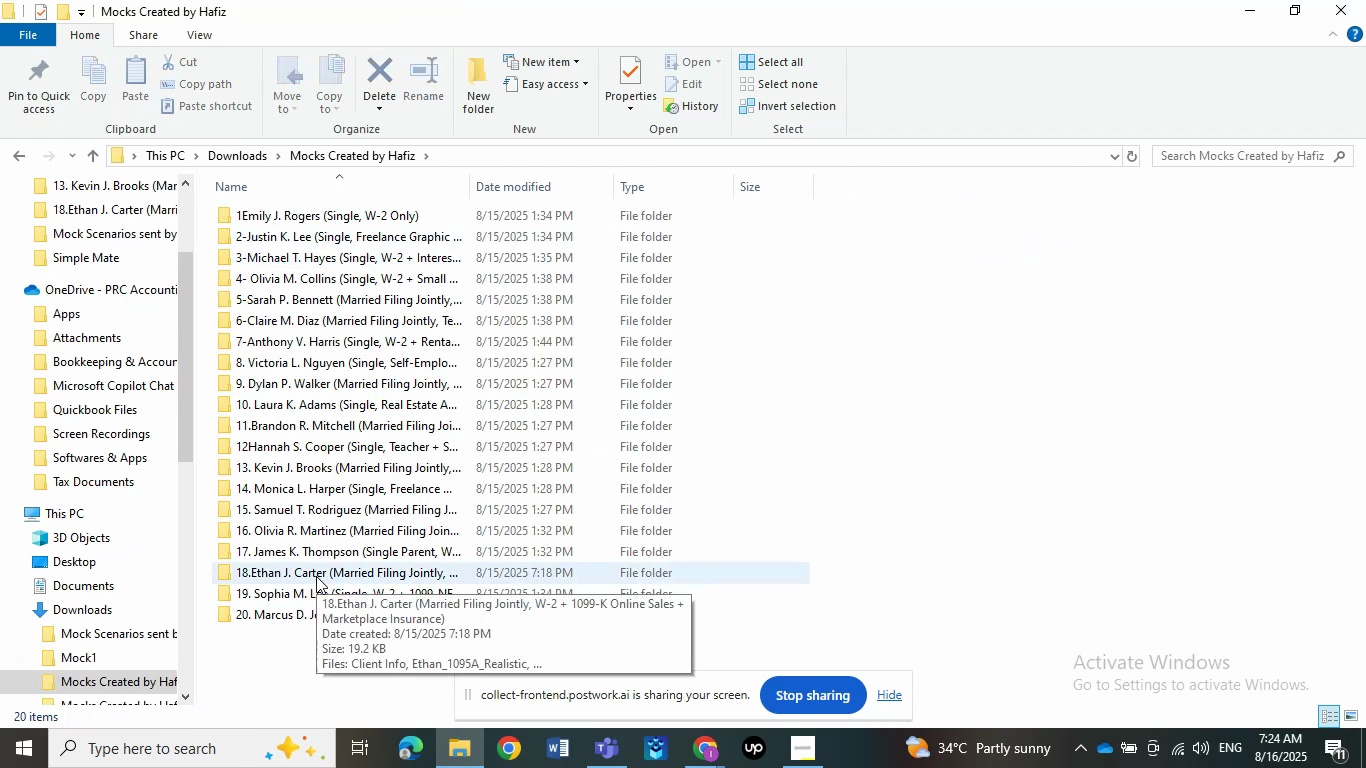 
left_click([394, 428])
 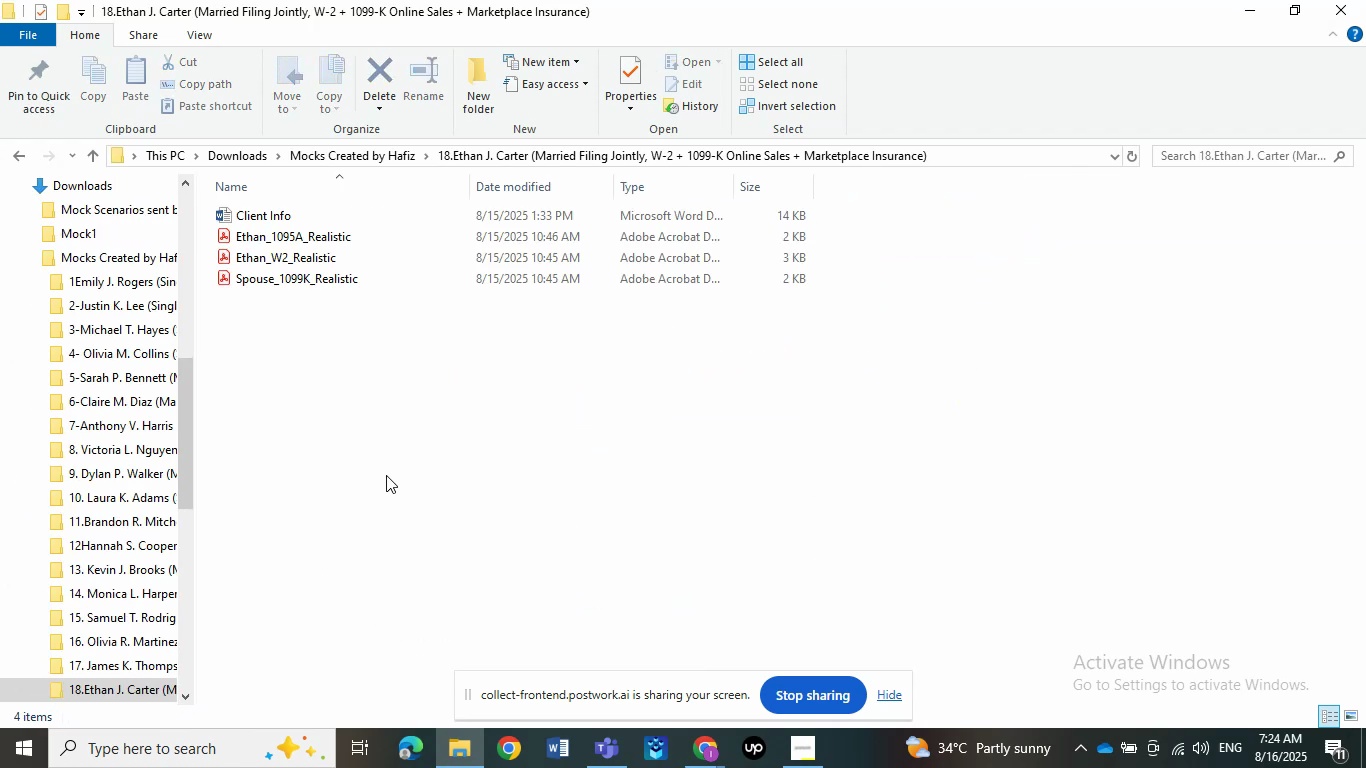 
left_click([307, 190])
 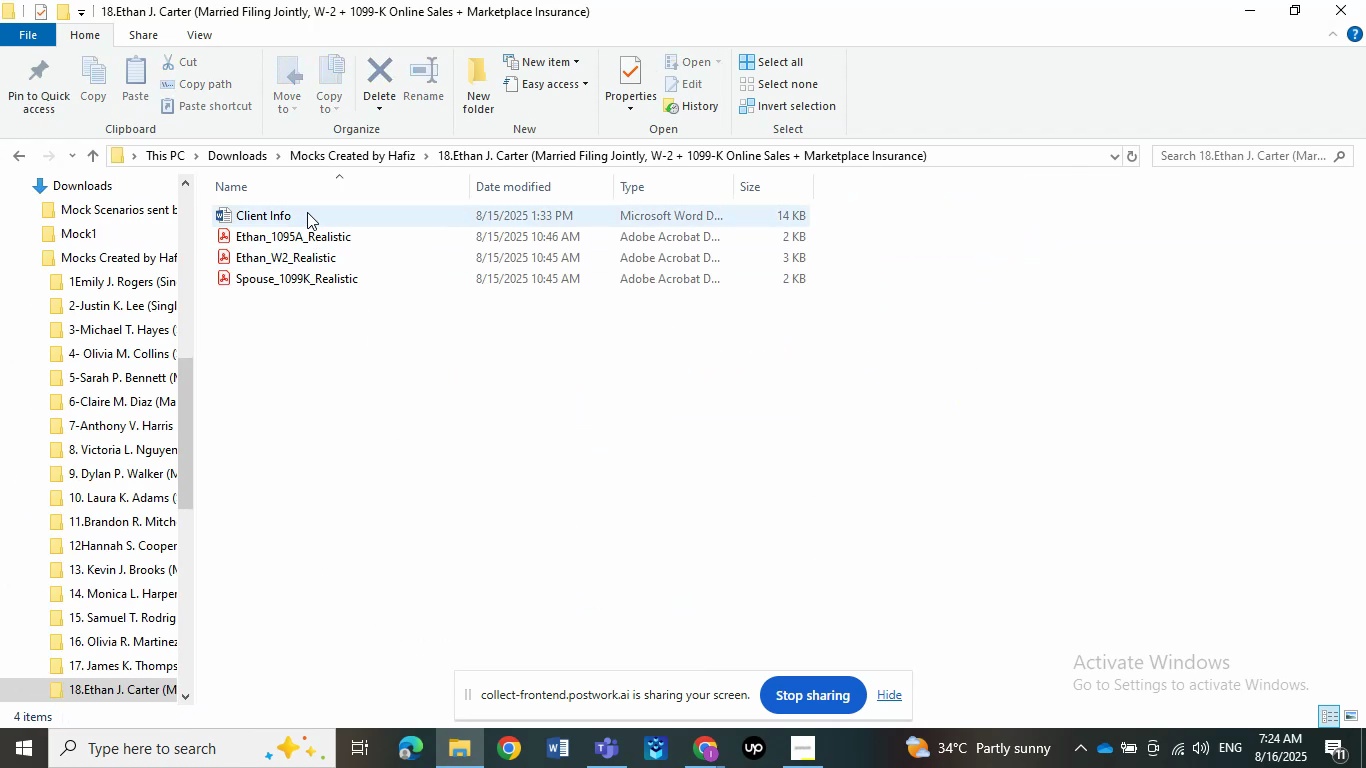 
left_click([278, 188])
 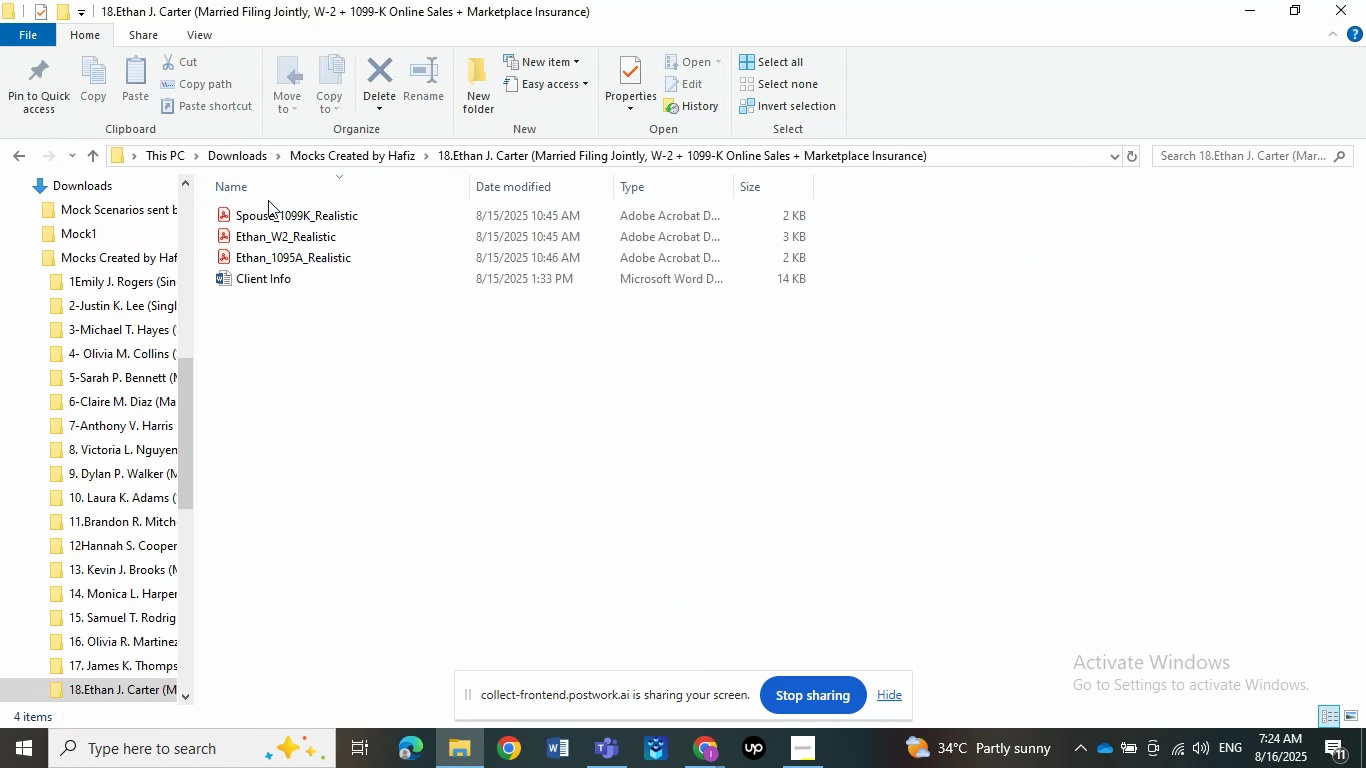 
double_click([255, 220])
 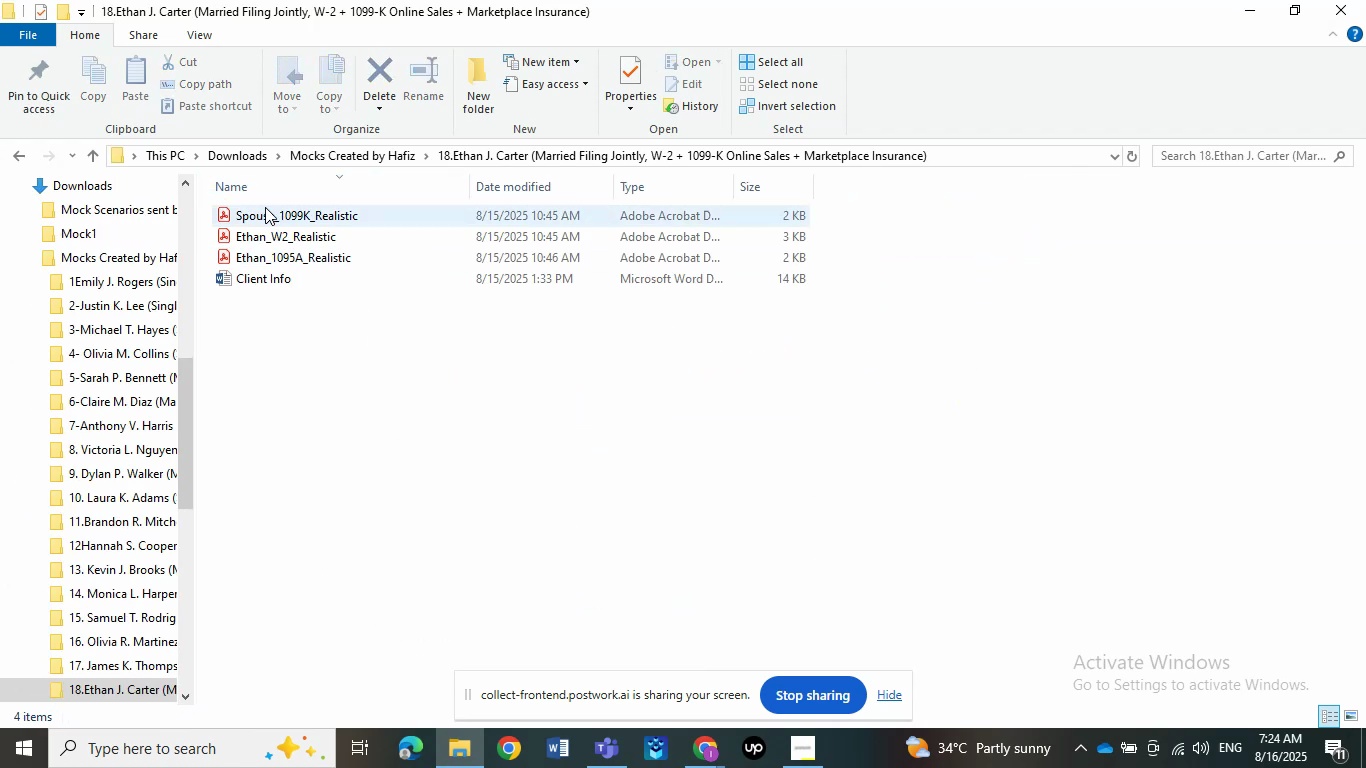 
triple_click([255, 220])
 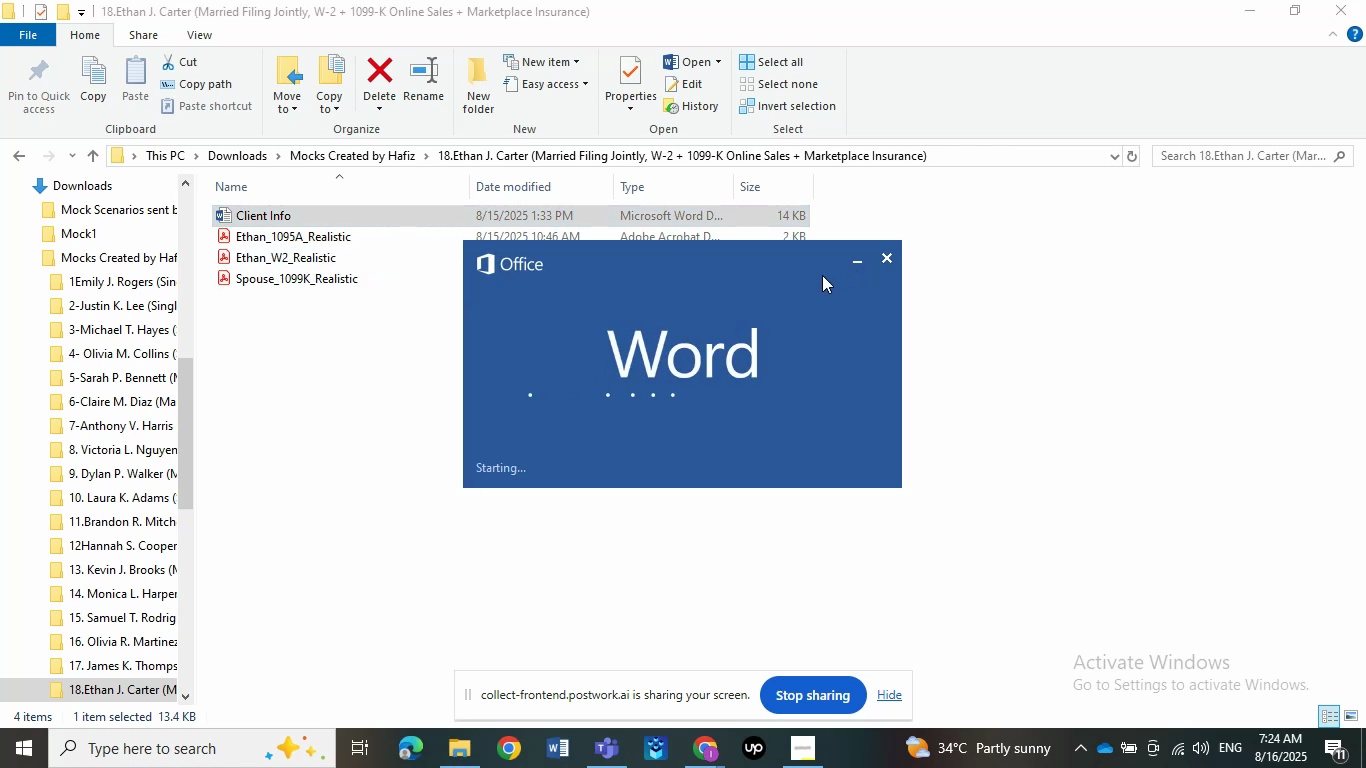 
scroll: coordinate [809, 441], scroll_direction: none, amount: 0.0
 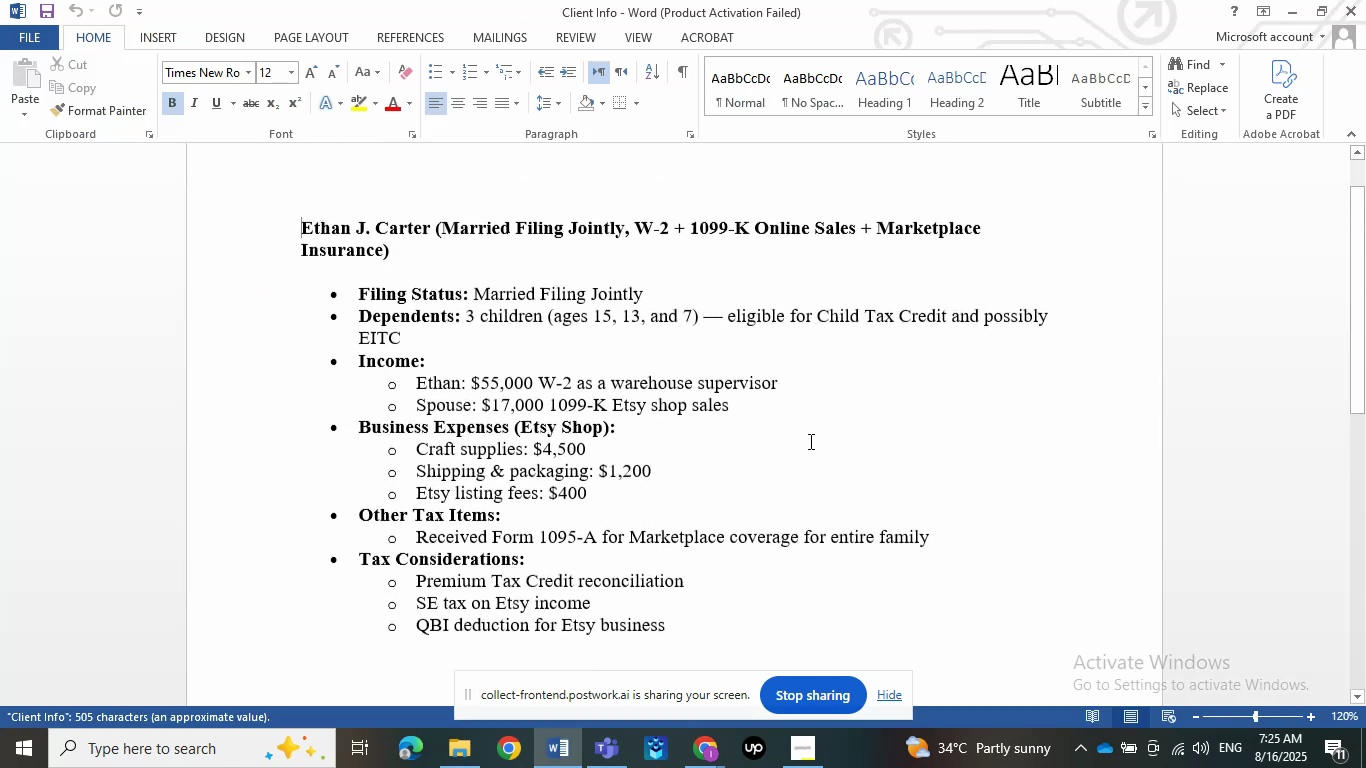 
left_click([1293, 19])
 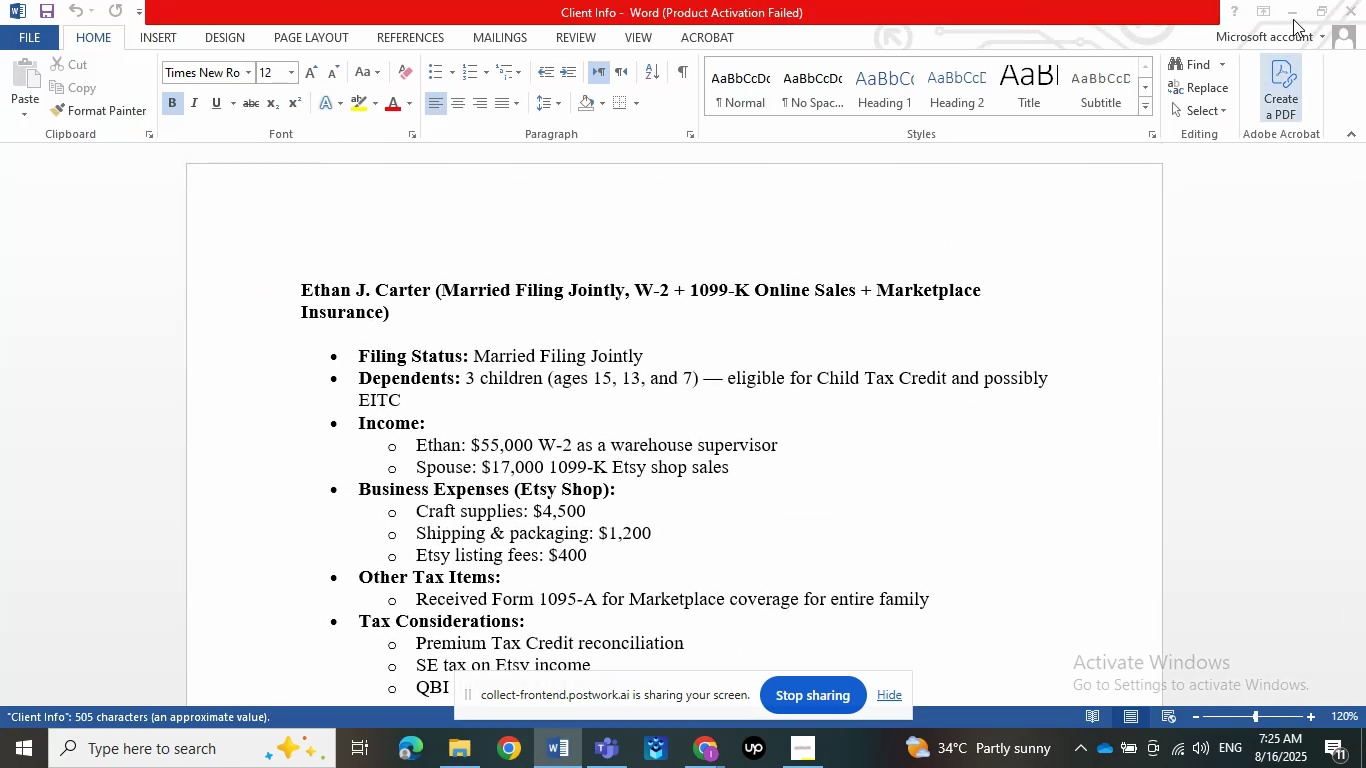 
left_click([865, 561])
 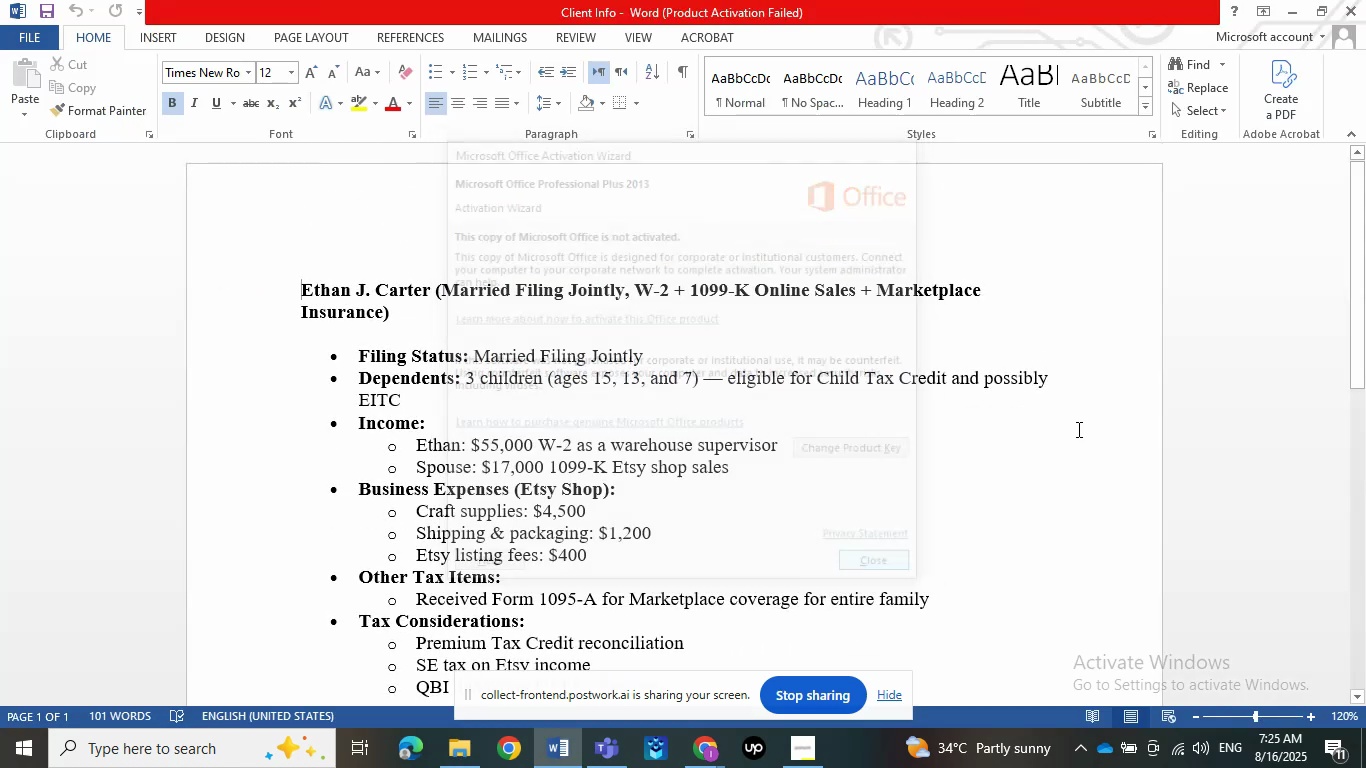 
left_click([1304, 6])
 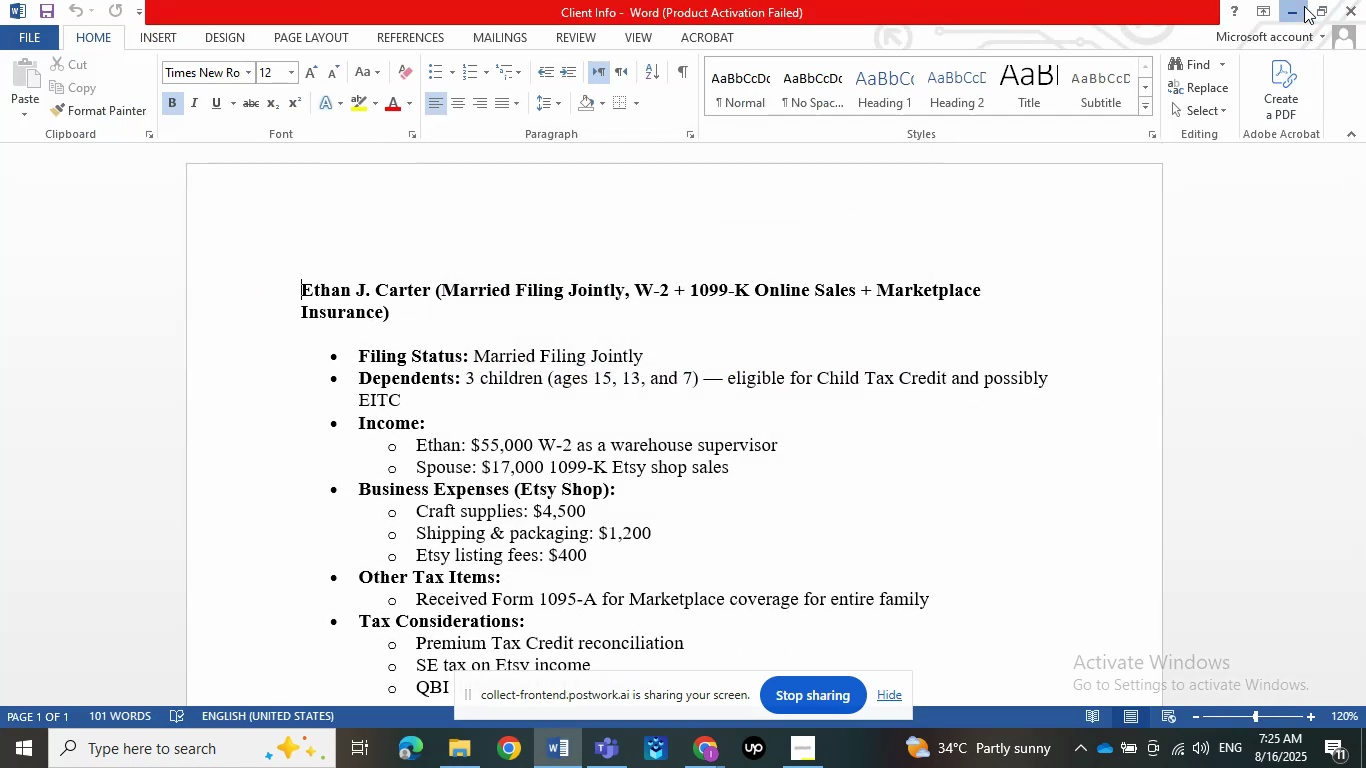 
double_click([332, 241])
 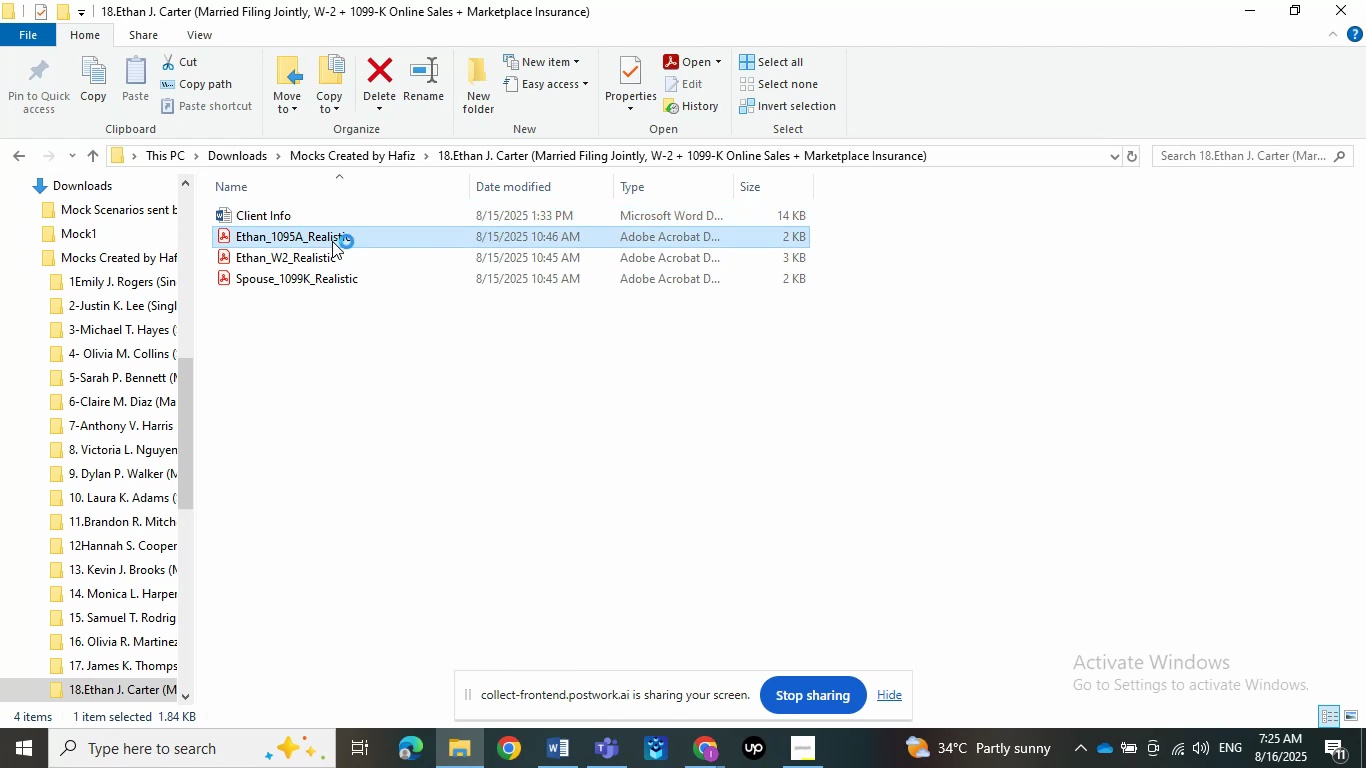 
double_click([329, 255])
 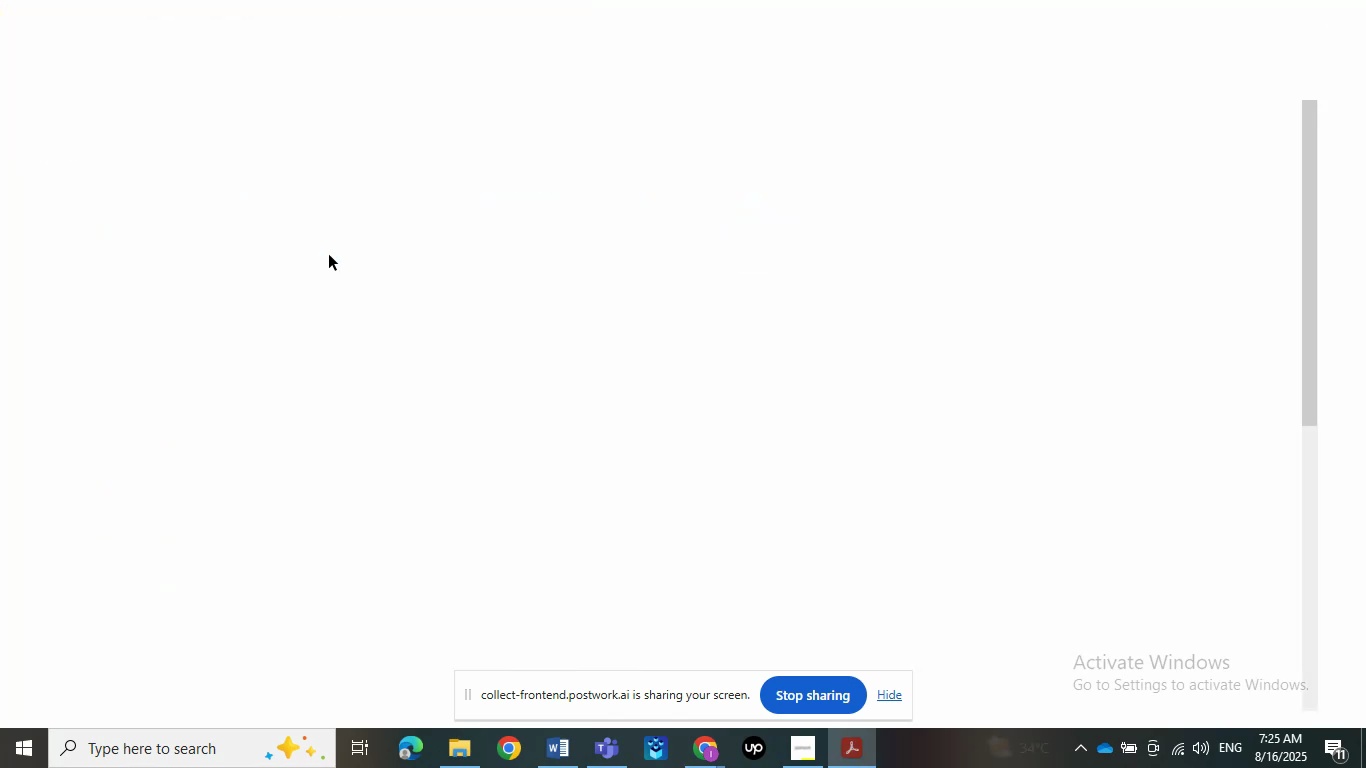 
left_click([1244, 14])
 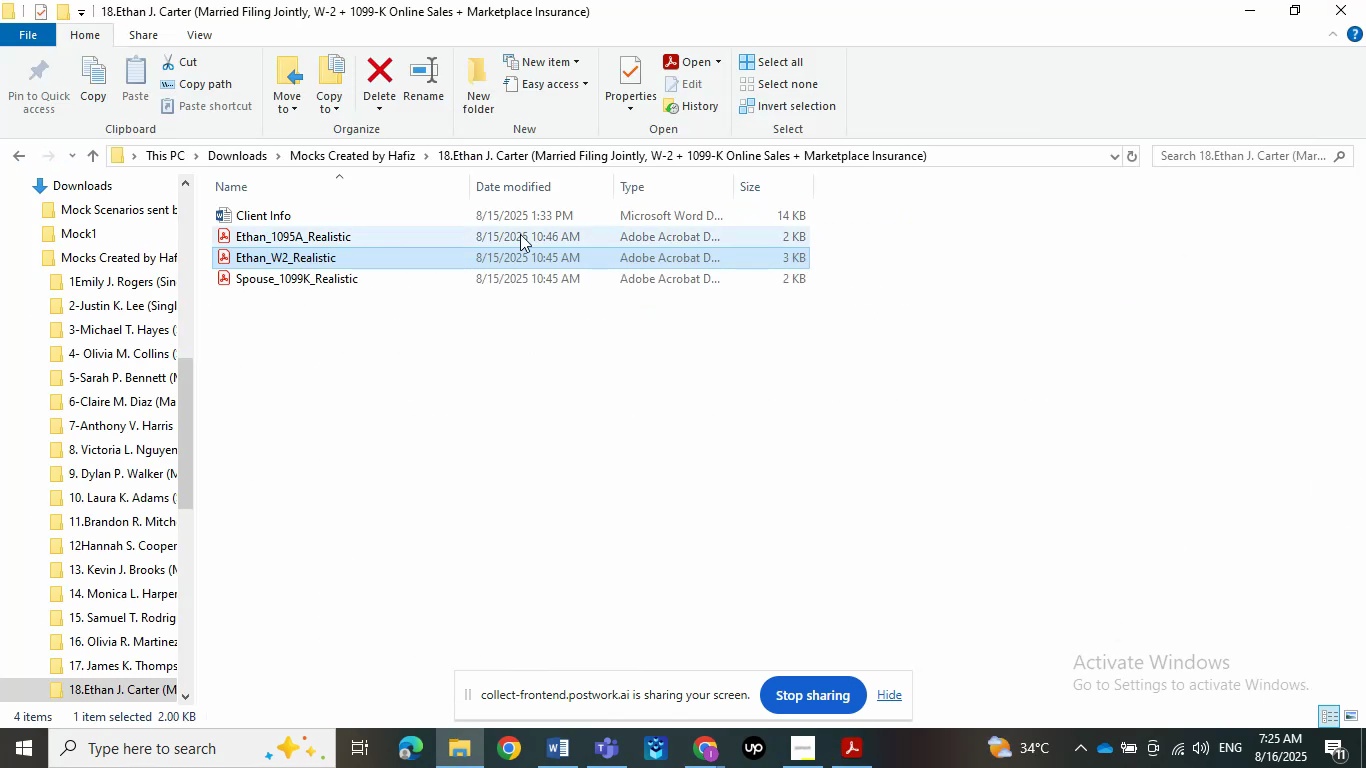 
double_click([340, 271])
 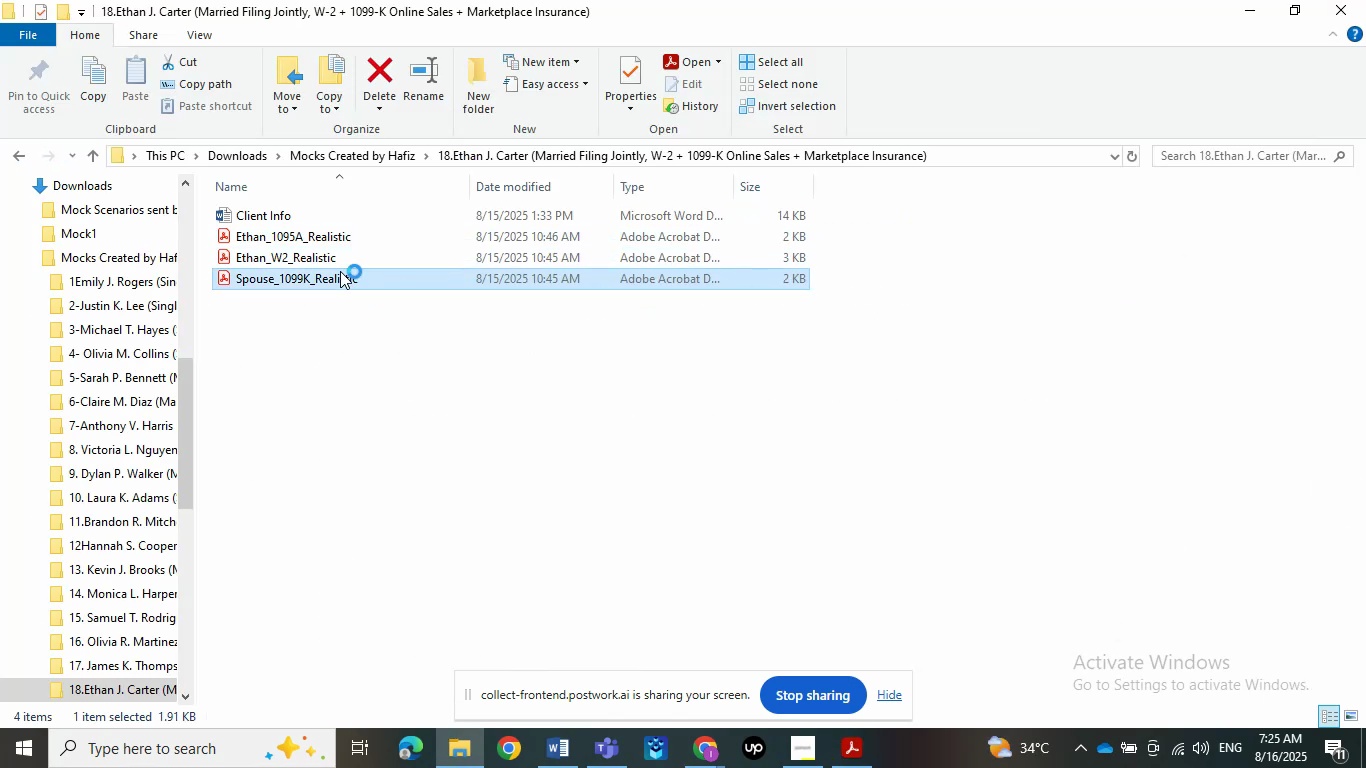 
double_click([324, 261])
 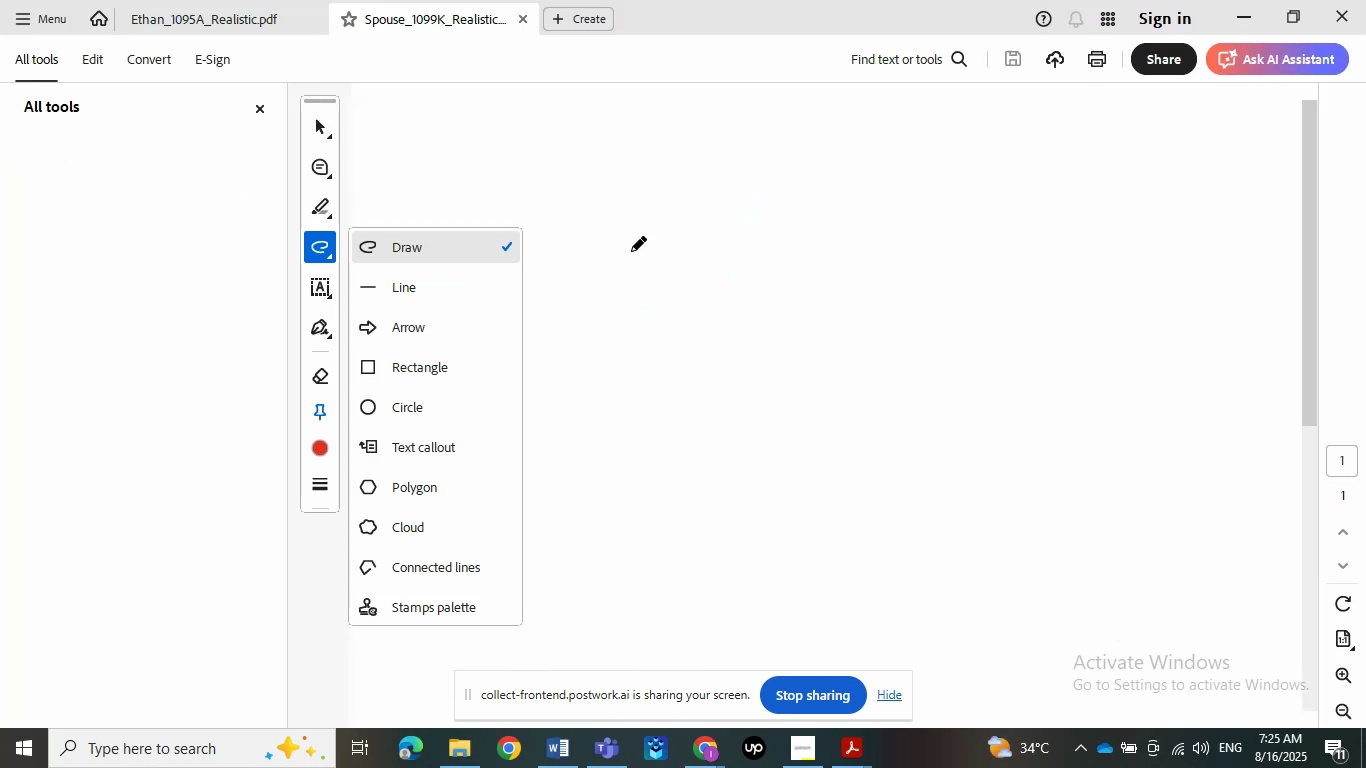 
left_click([1244, 16])
 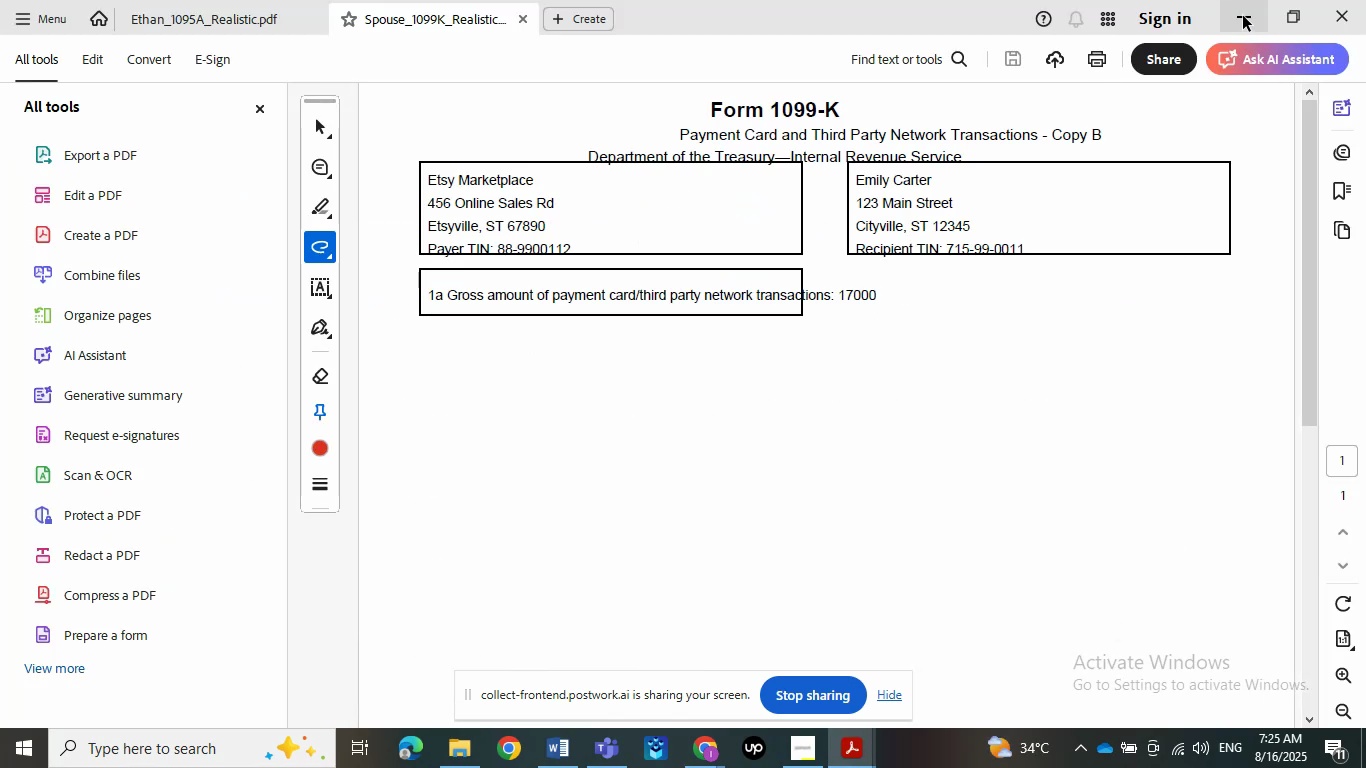 
double_click([312, 257])
 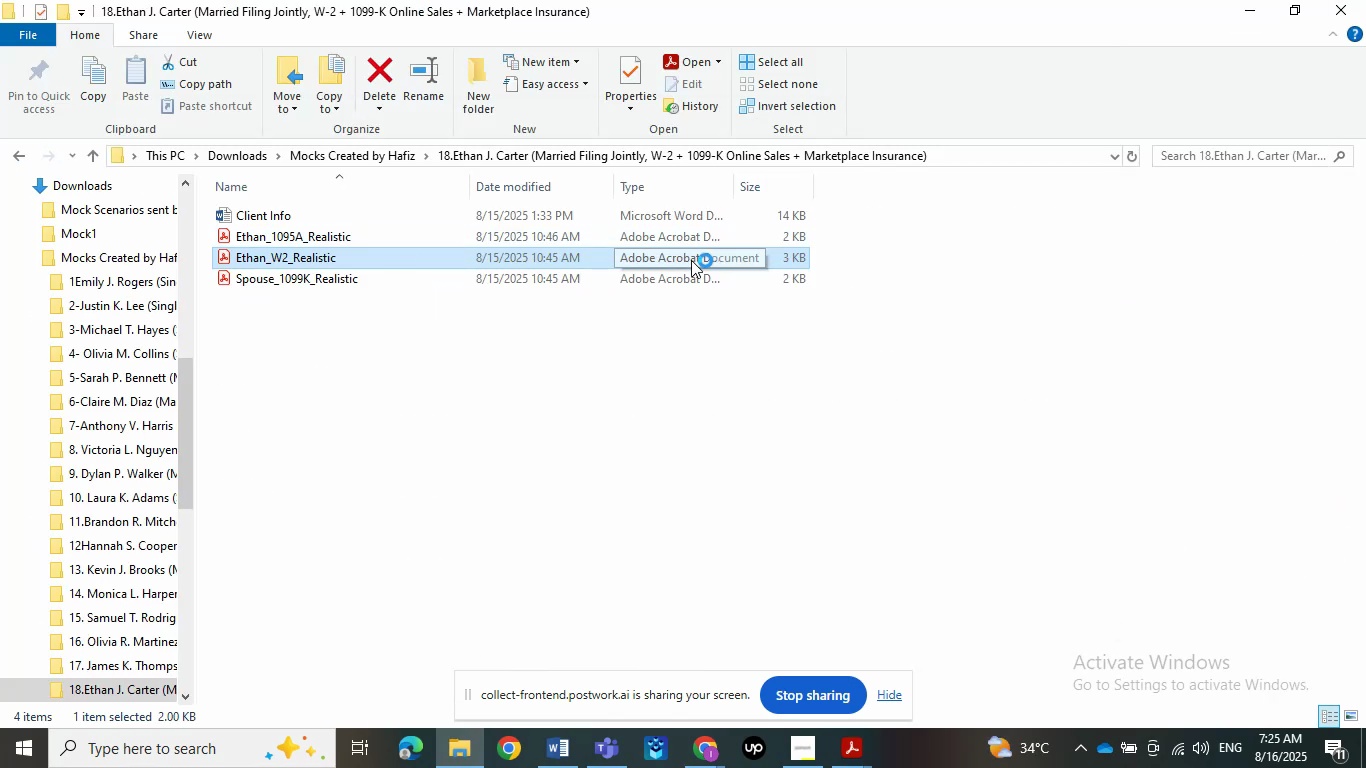 
left_click([599, 380])
 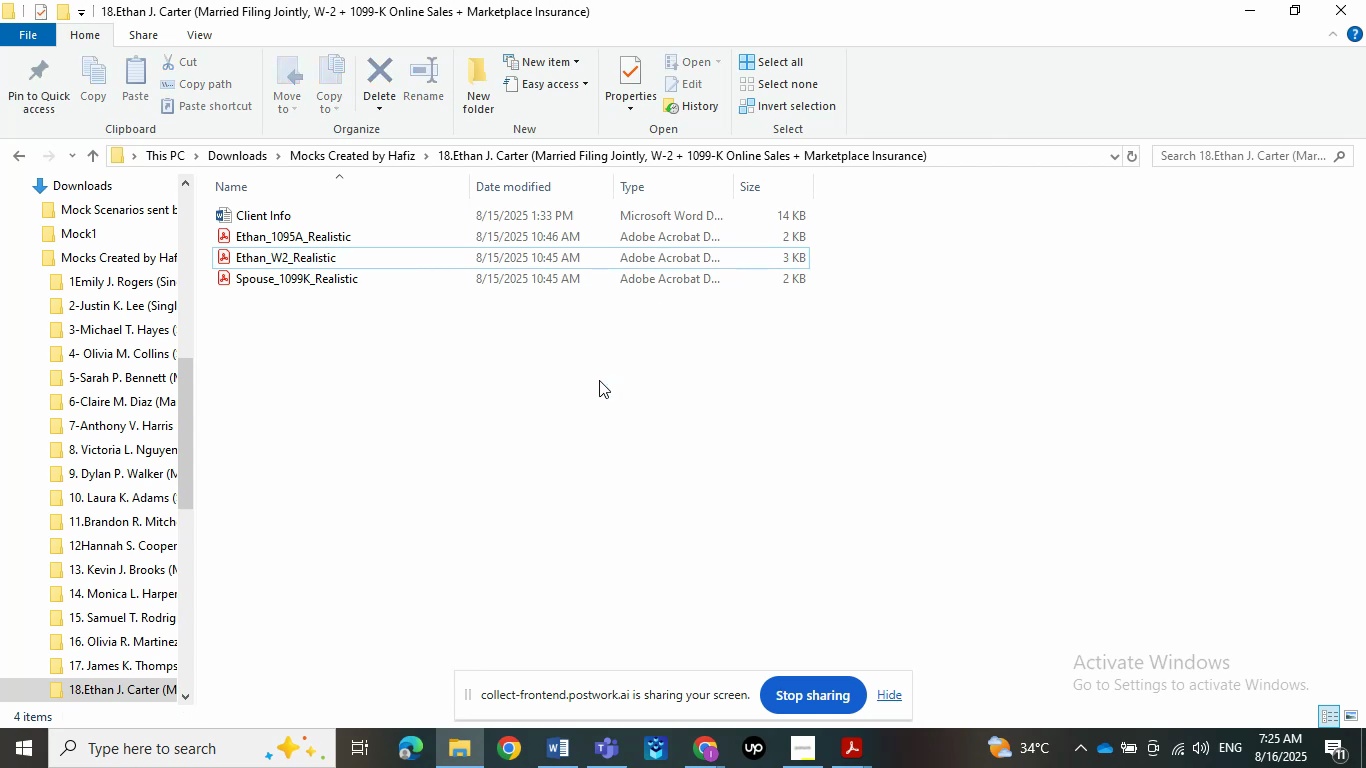 
left_click([1249, 2])
 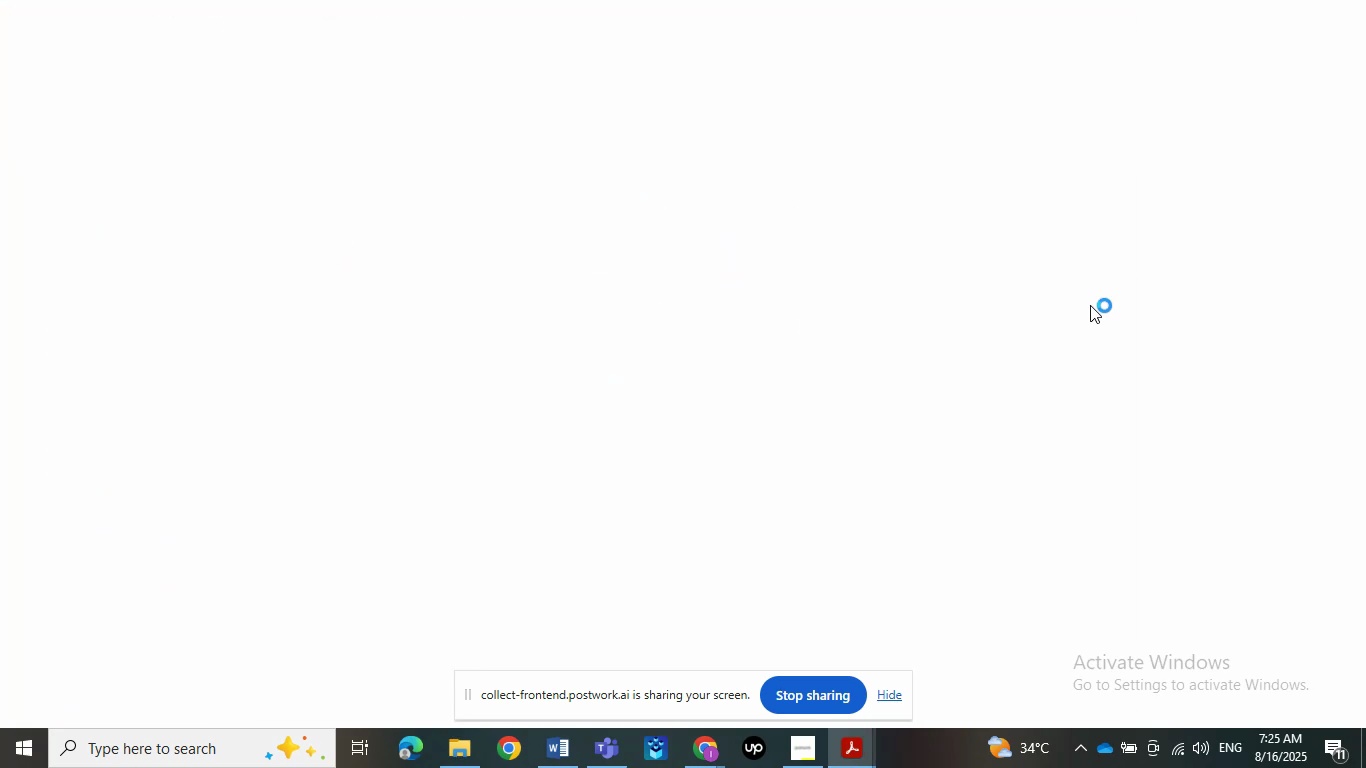 
left_click([885, 693])
 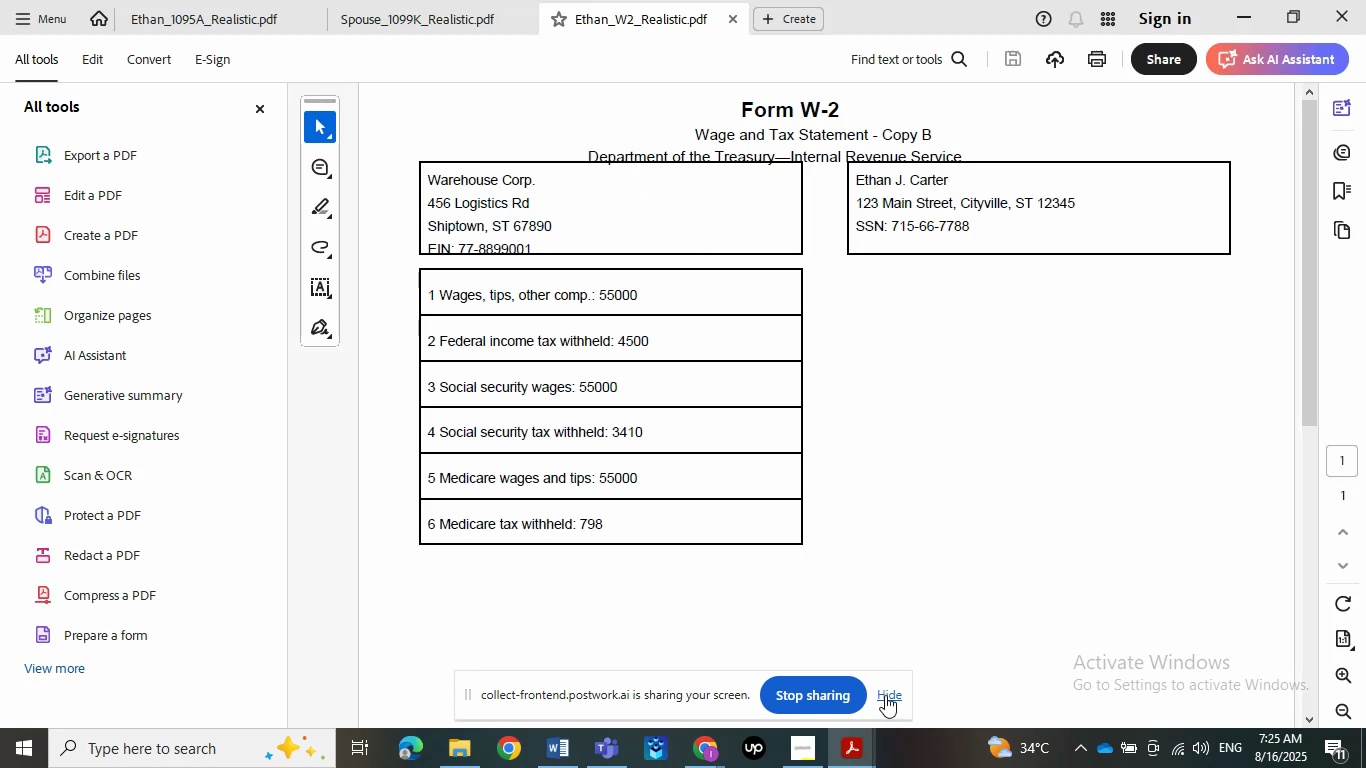 
left_click_drag(start_coordinate=[654, 28], to_coordinate=[412, 15])
 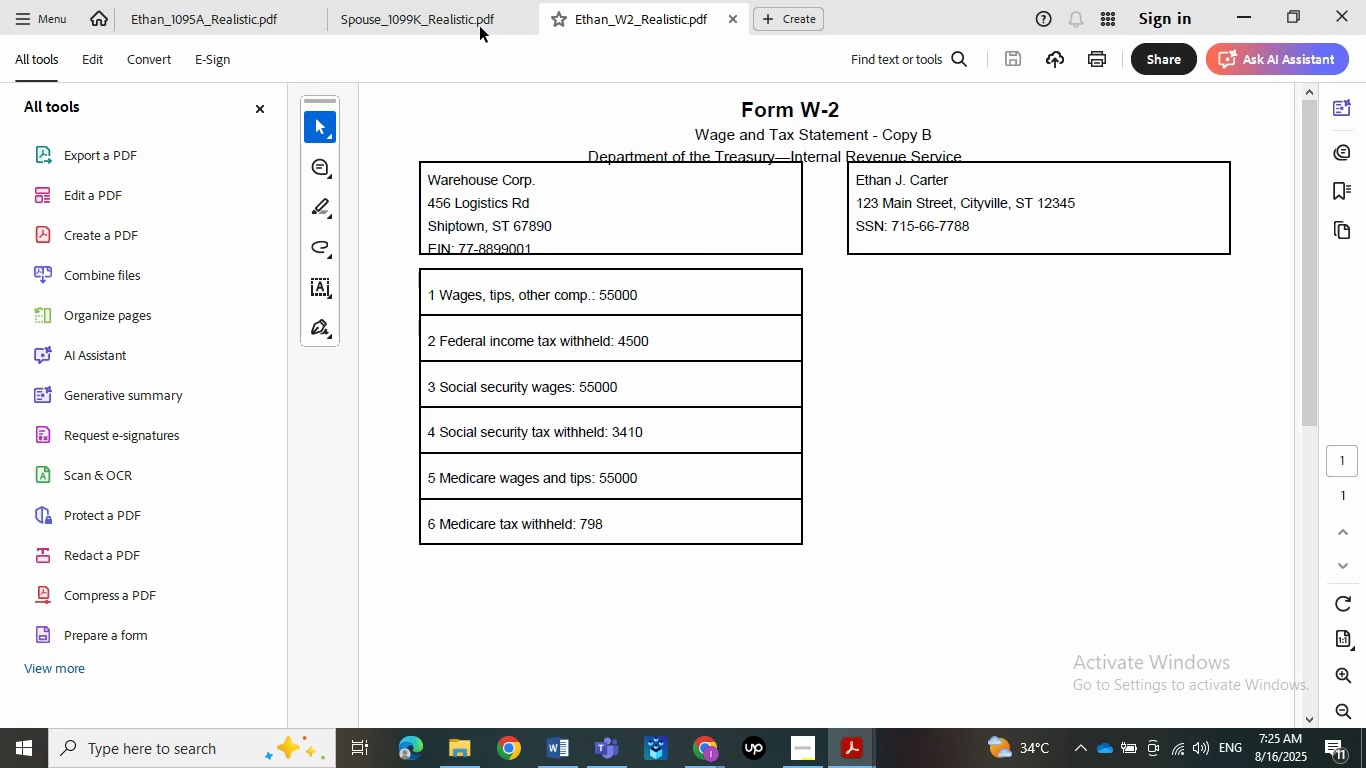 
left_click([274, 0])
 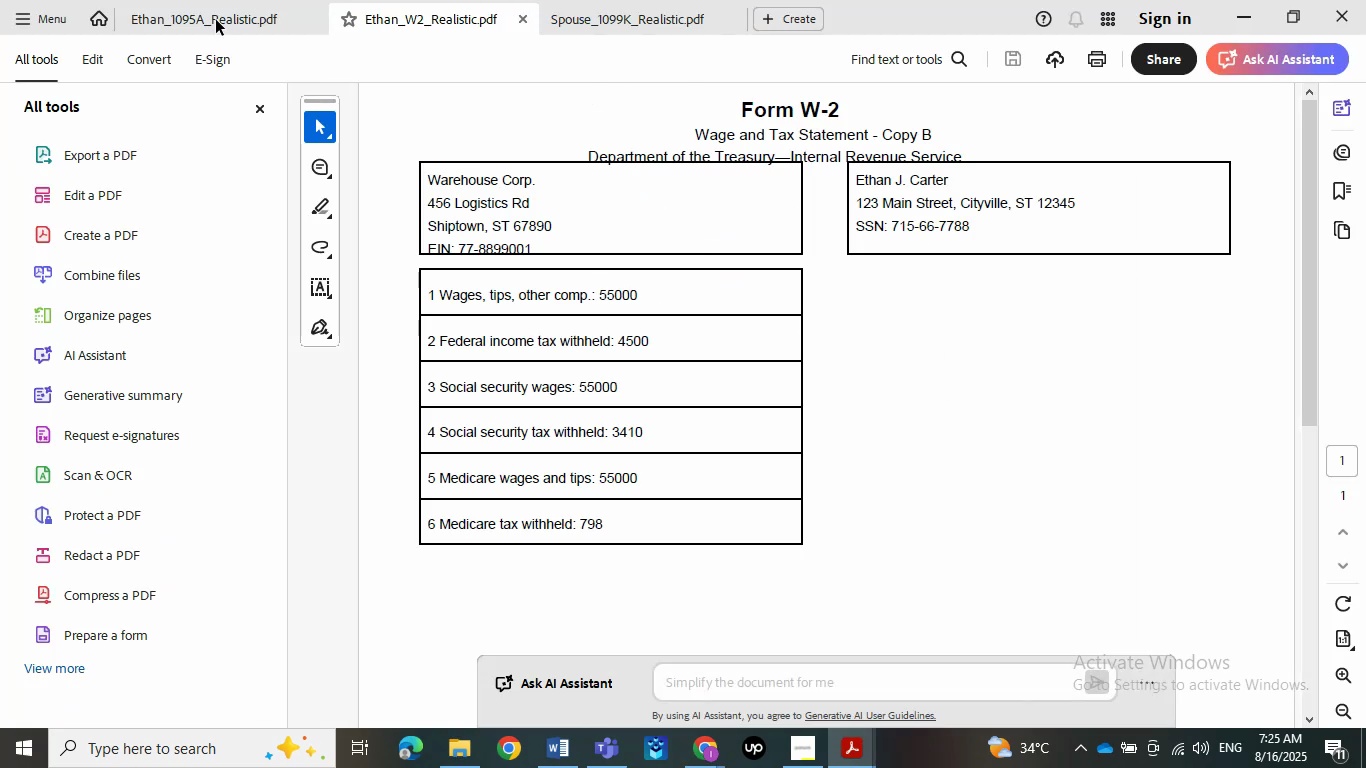 
left_click([215, 20])
 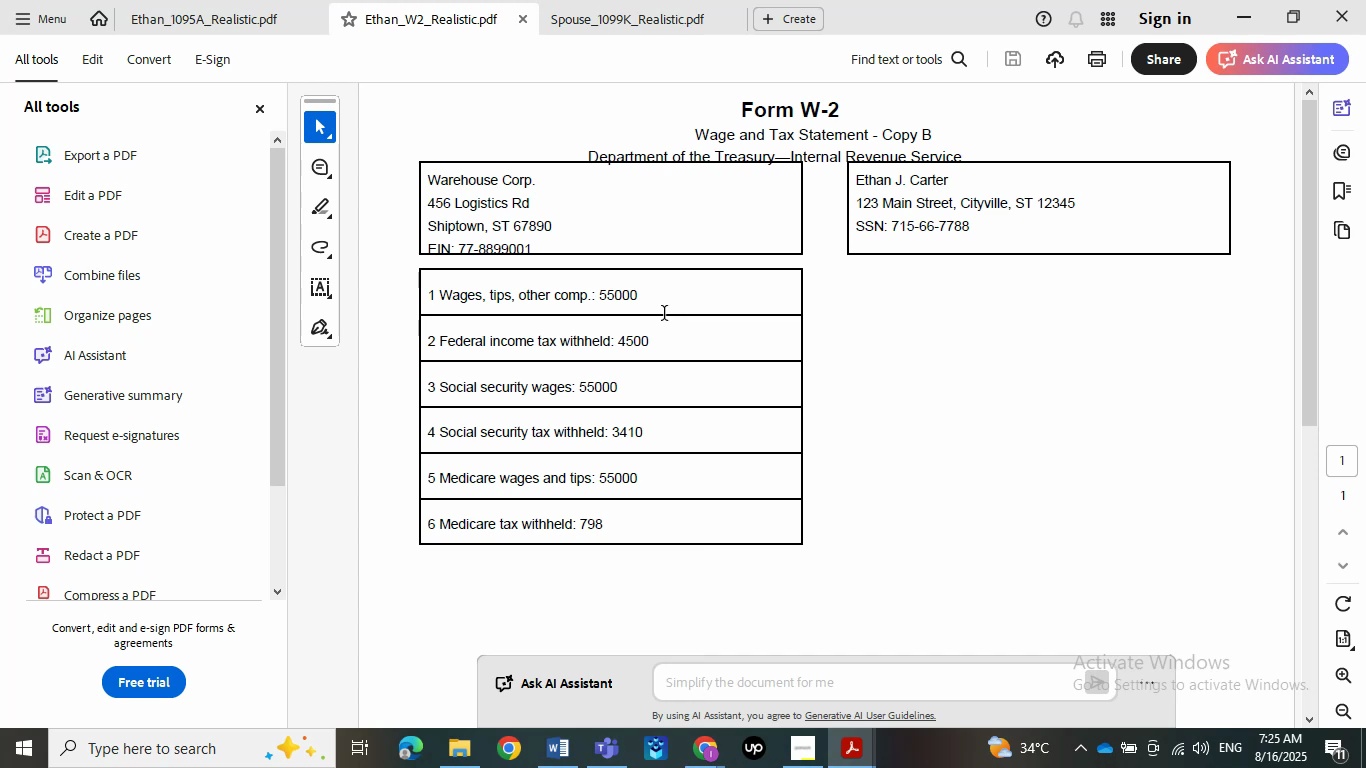 
wait(5.69)
 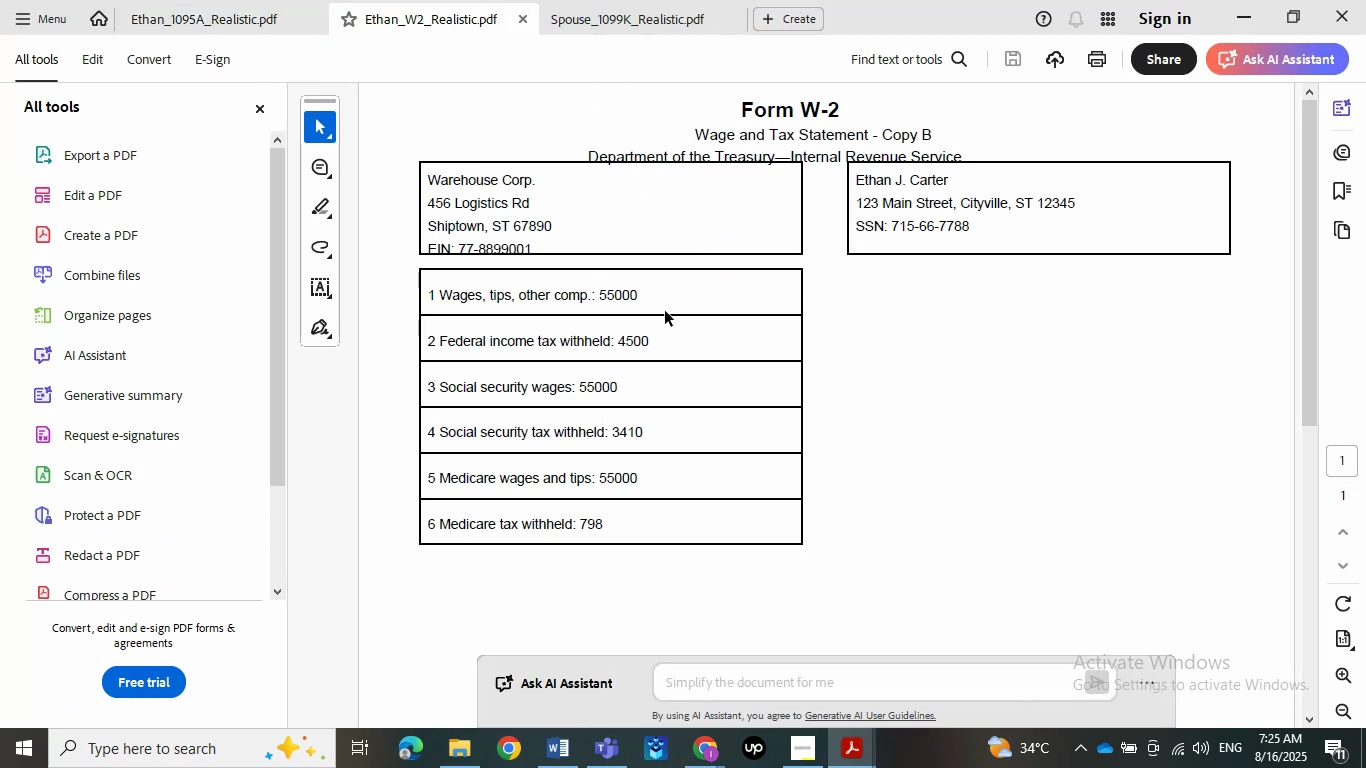 
left_click([214, 32])
 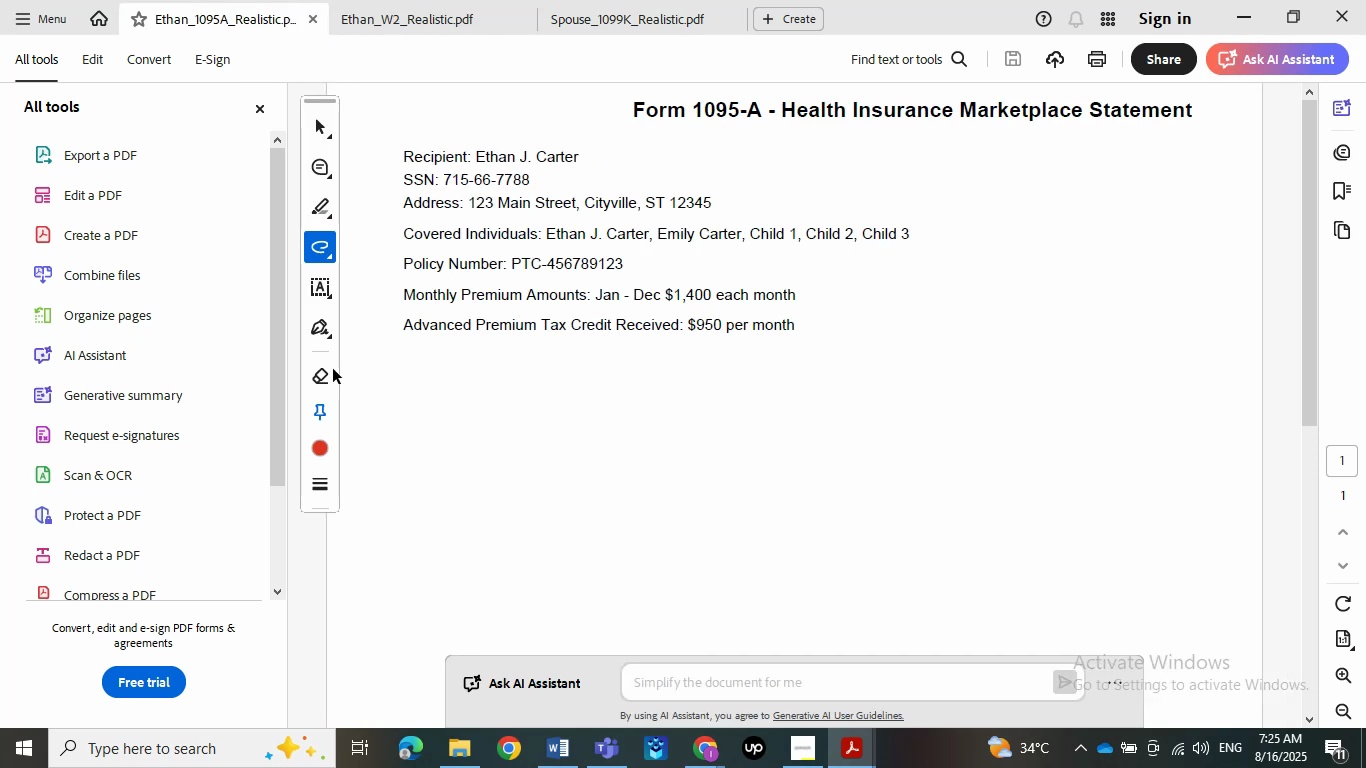 
left_click([252, 102])
 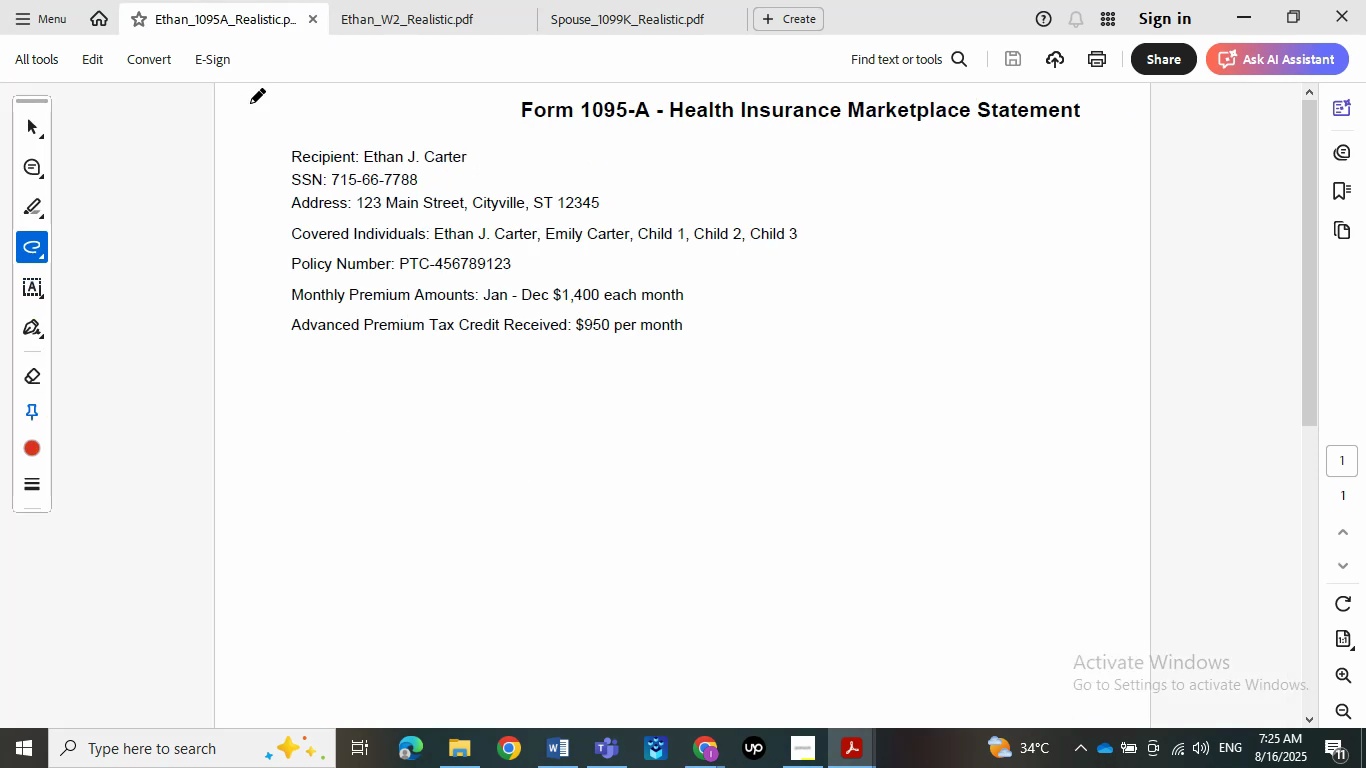 
left_click([1235, 10])
 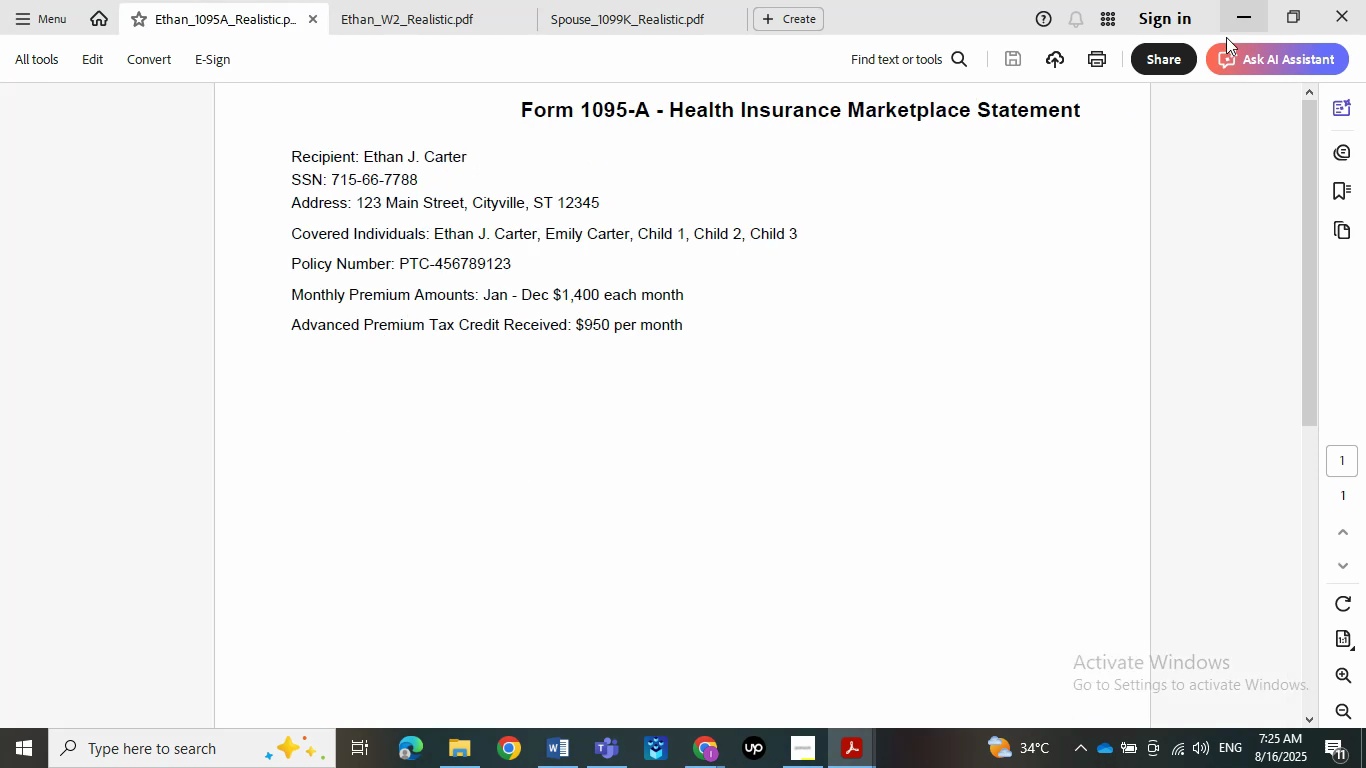 
left_click([1240, 5])
 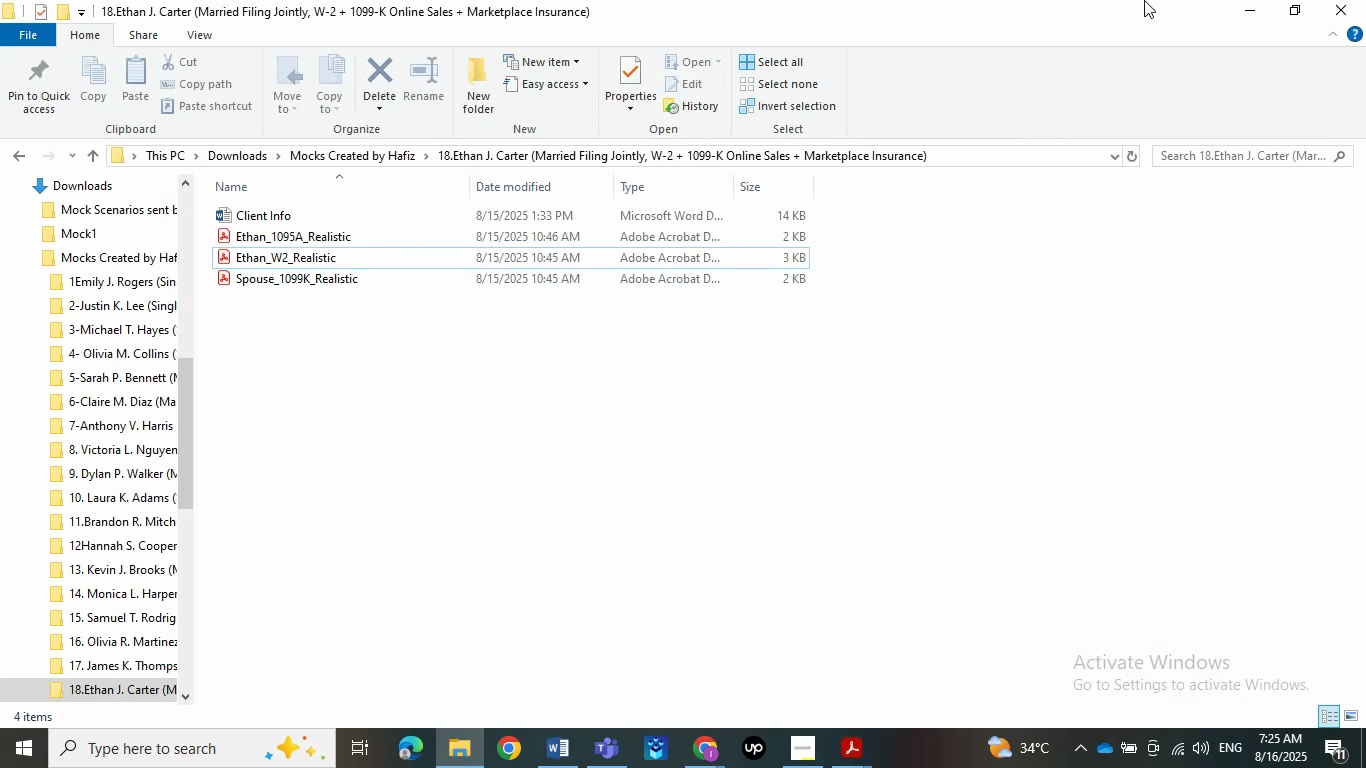 
left_click([657, 395])
 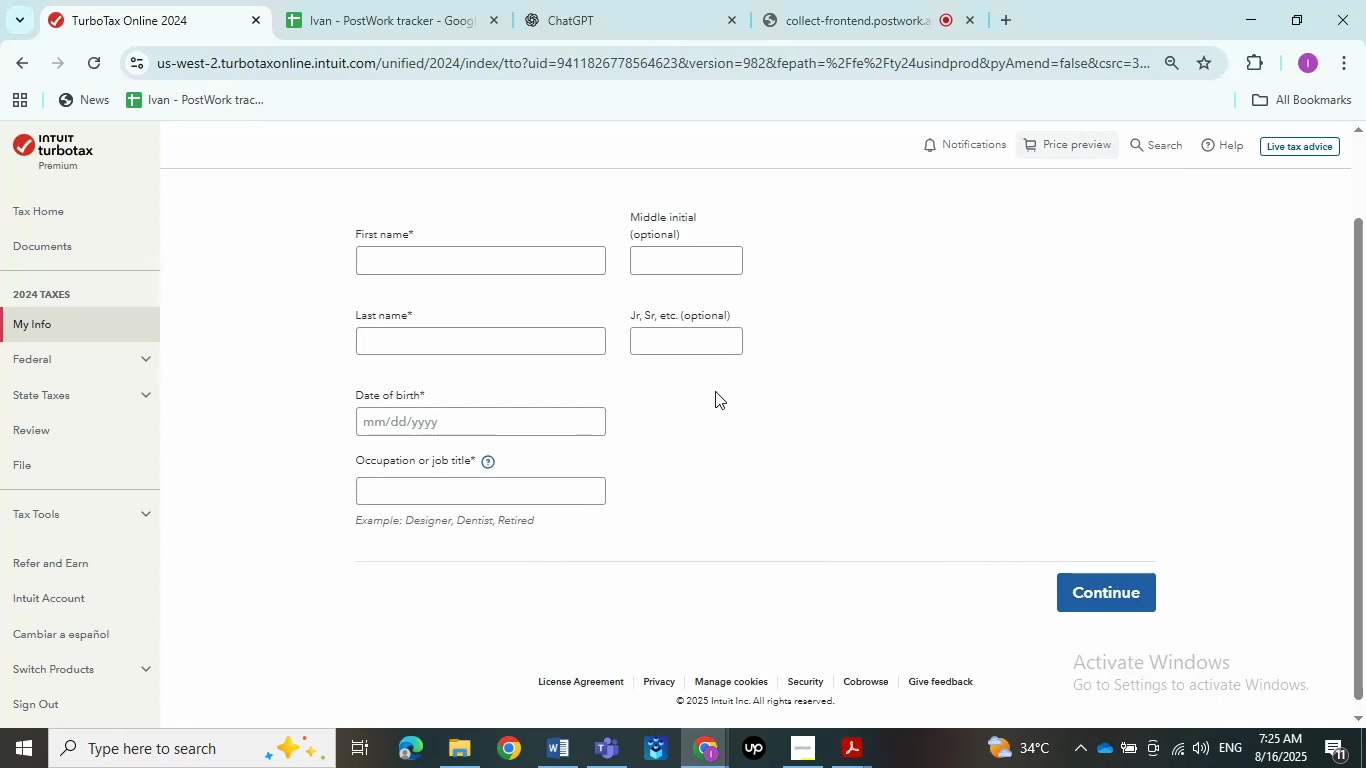 
left_click([471, 266])
 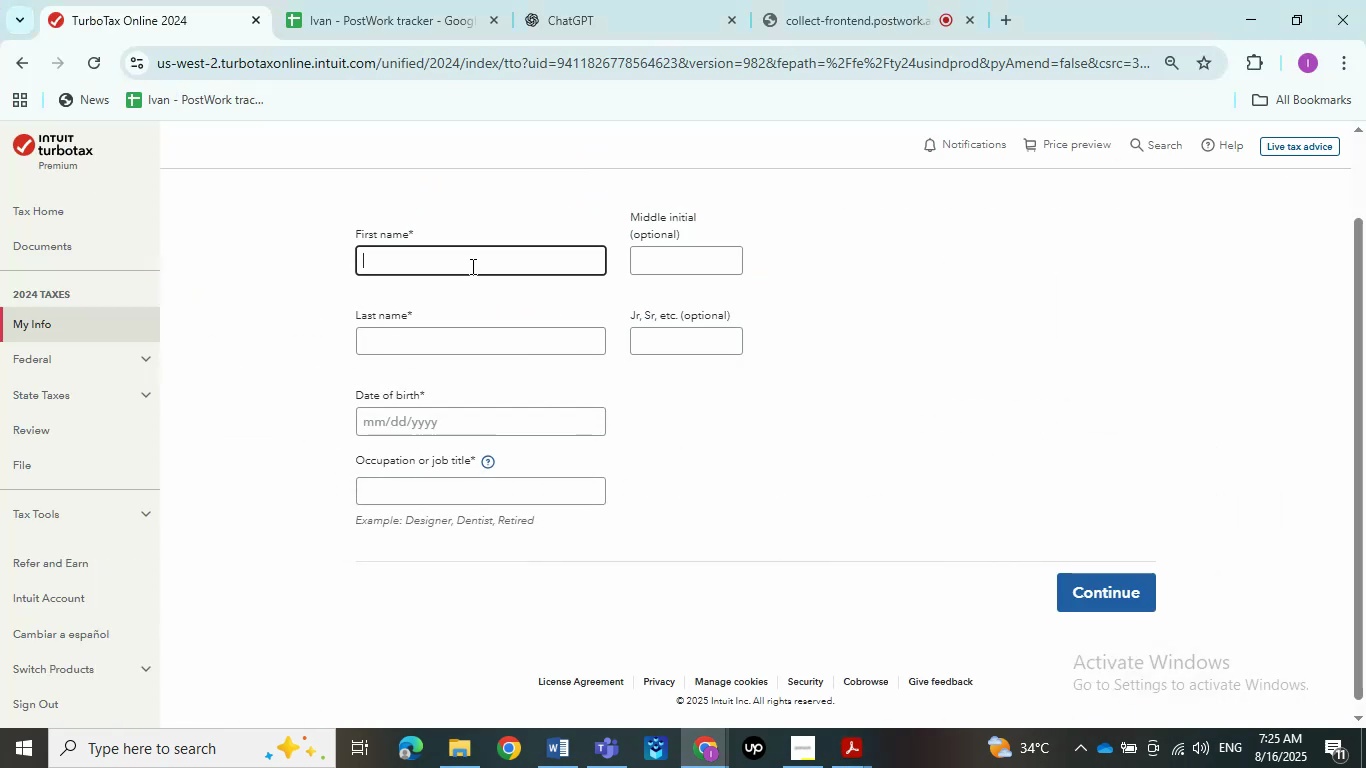 
type(Ethan J)
key(Tab)
key(Tab)
 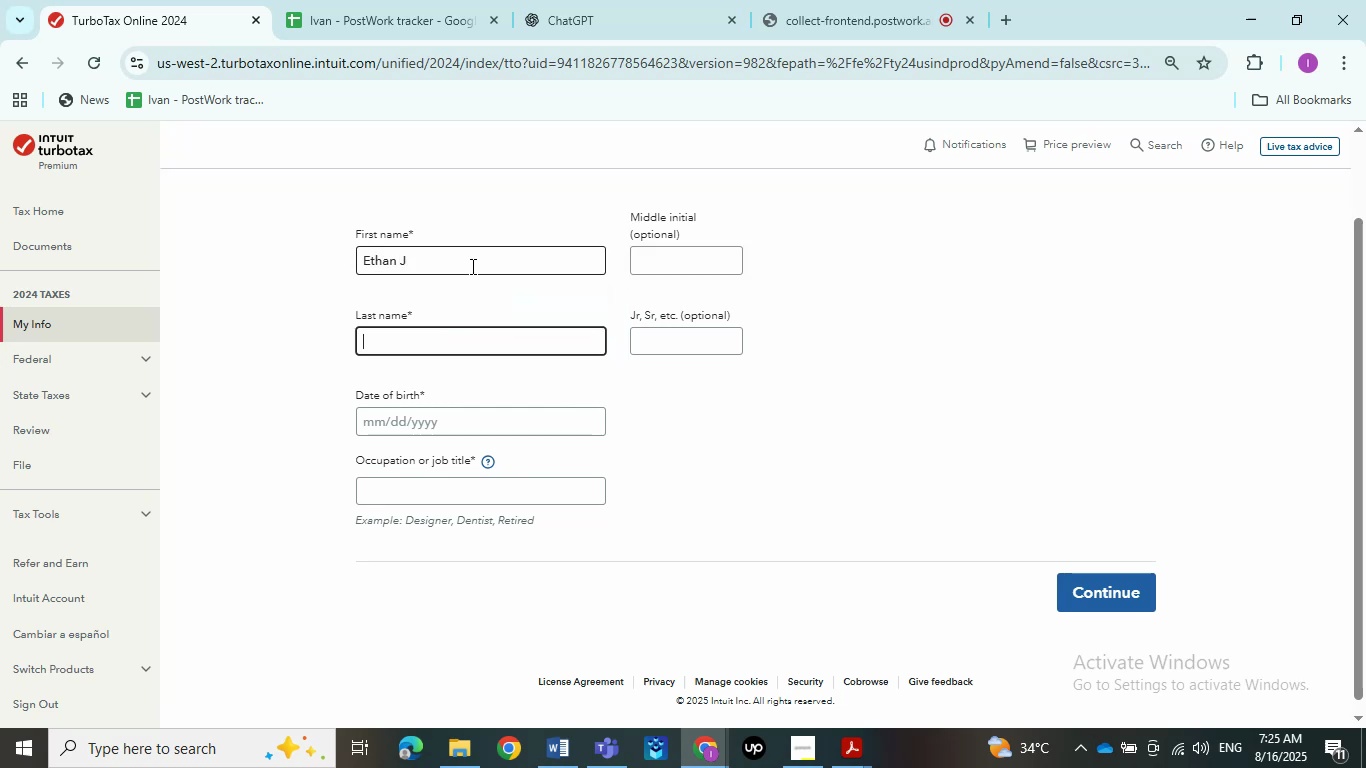 
left_click([857, 762])
 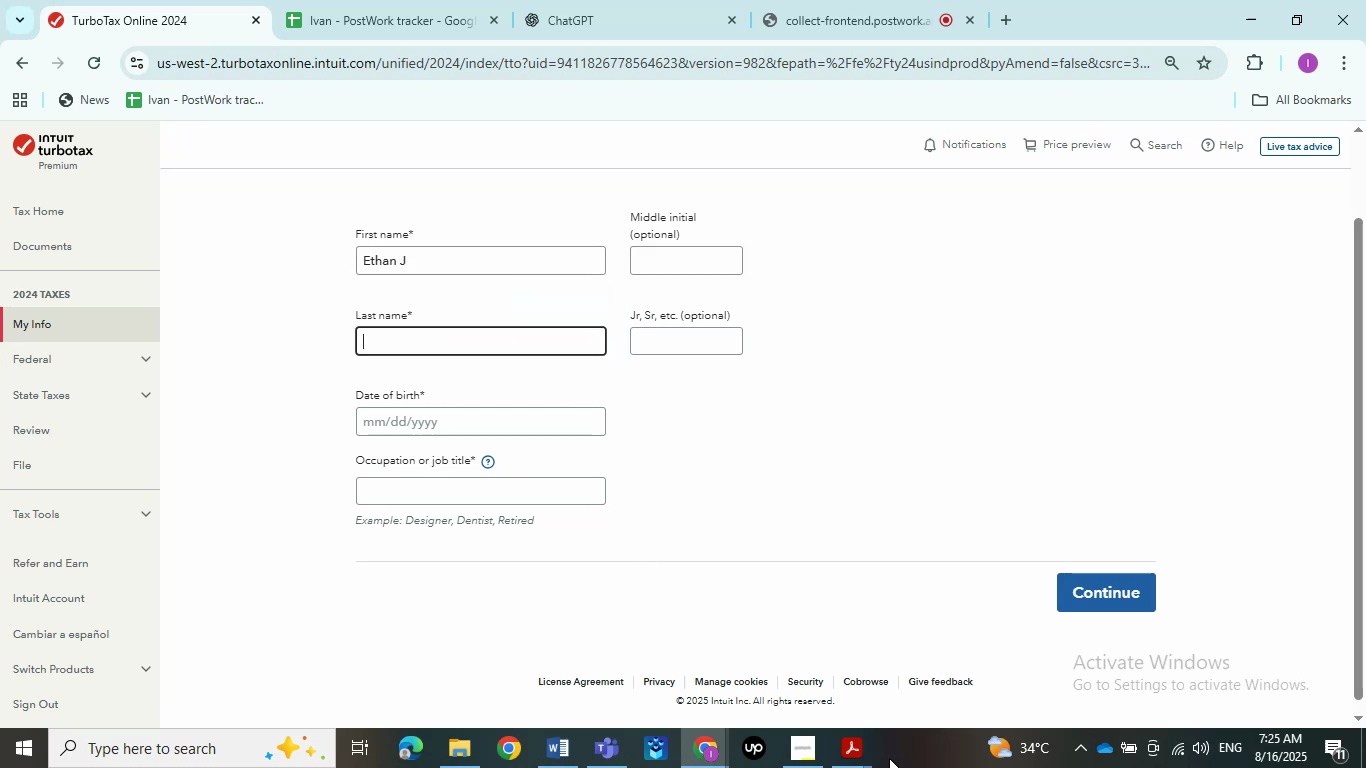 
left_click([656, 687])
 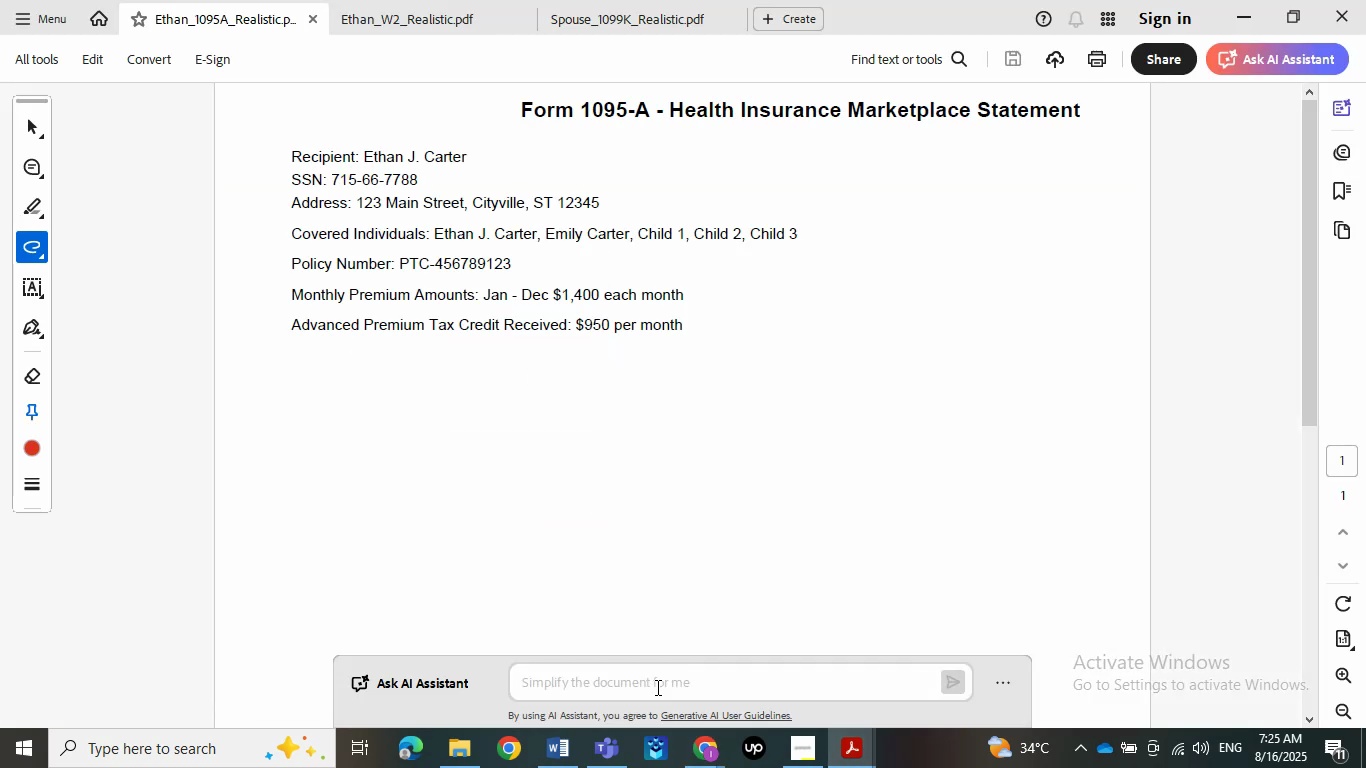 
left_click([1239, 0])
 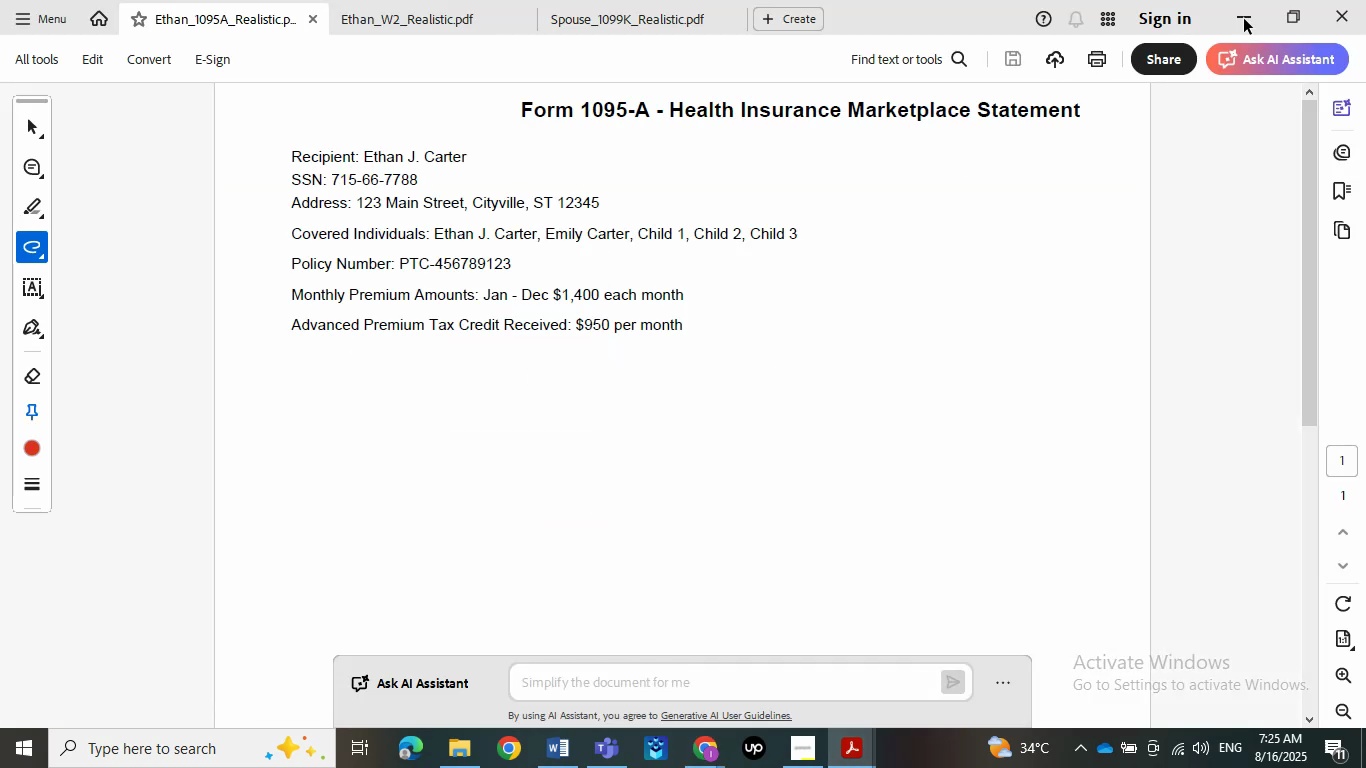 
type(Carter)
key(Tab)
key(Tab)
 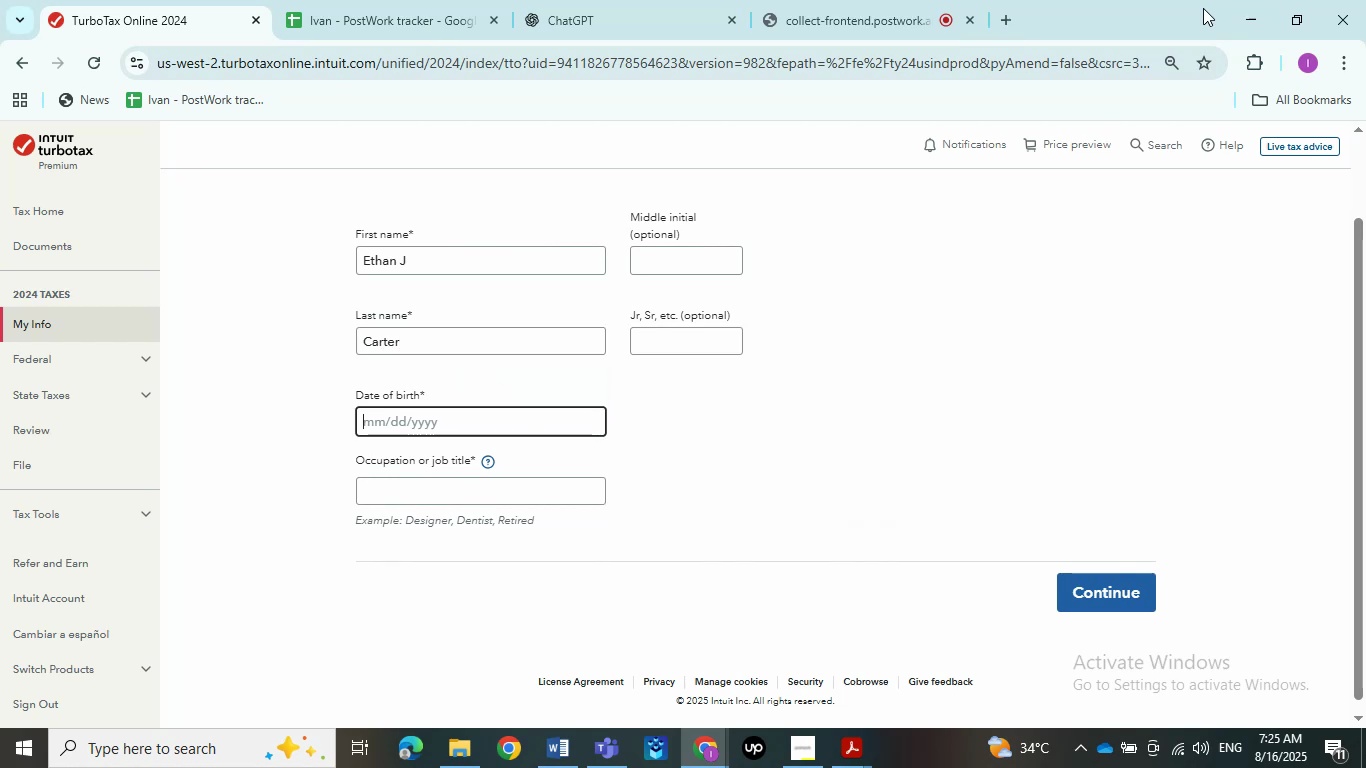 
double_click([770, 682])
 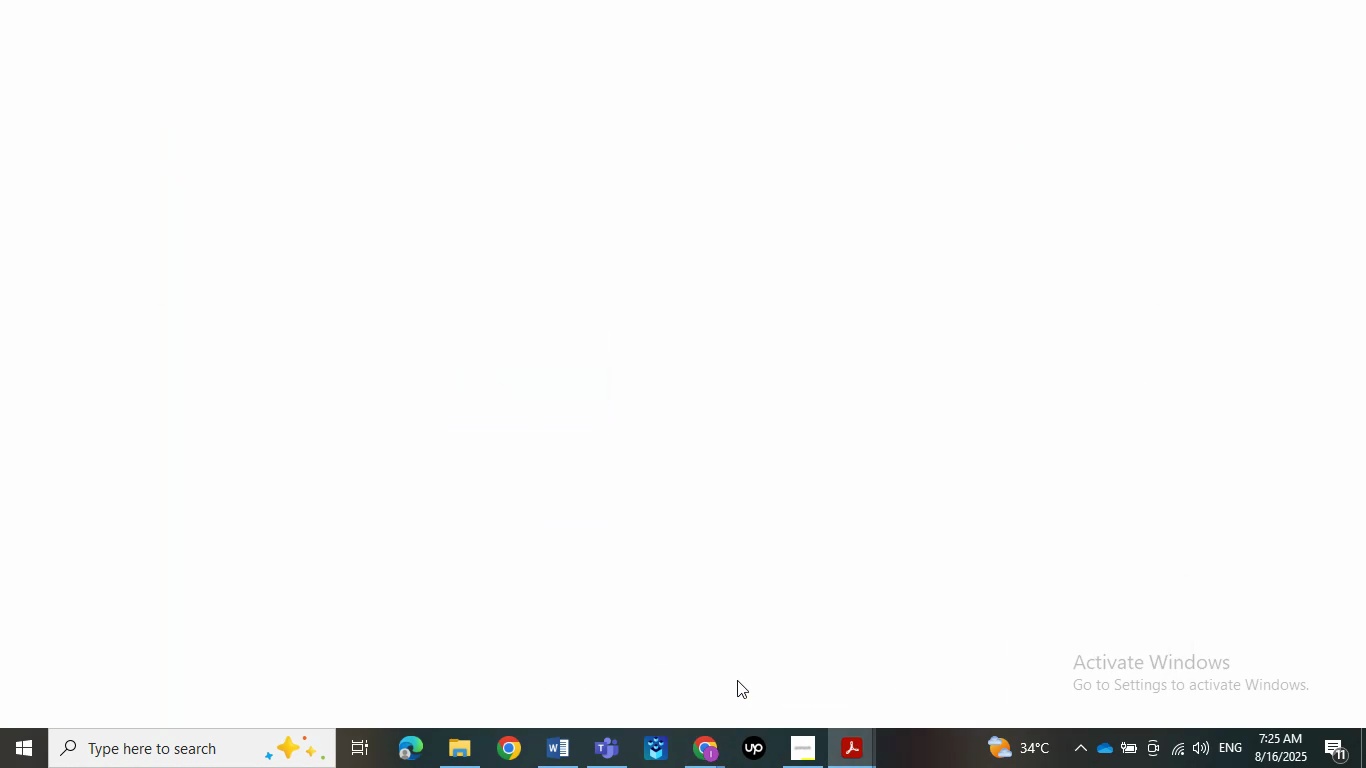 
left_click([206, 0])
 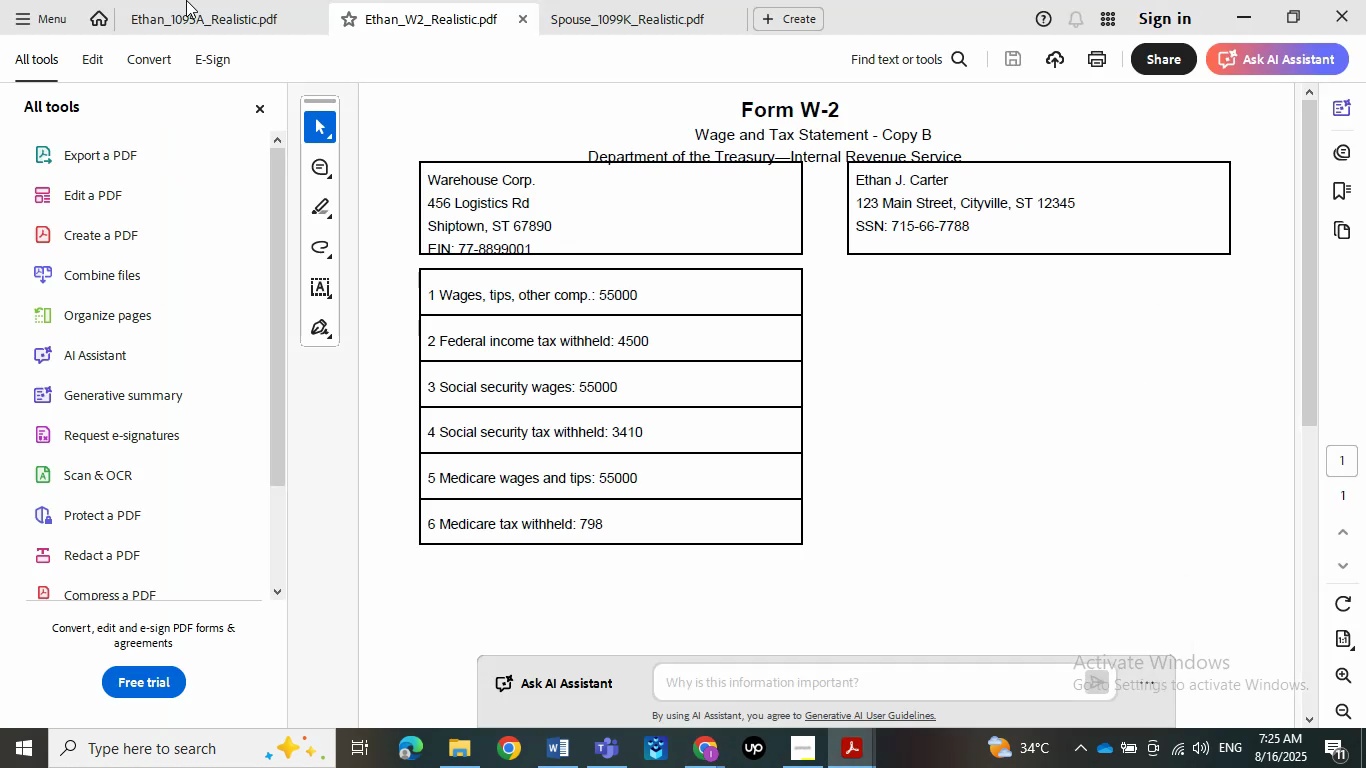 
left_click([206, 15])
 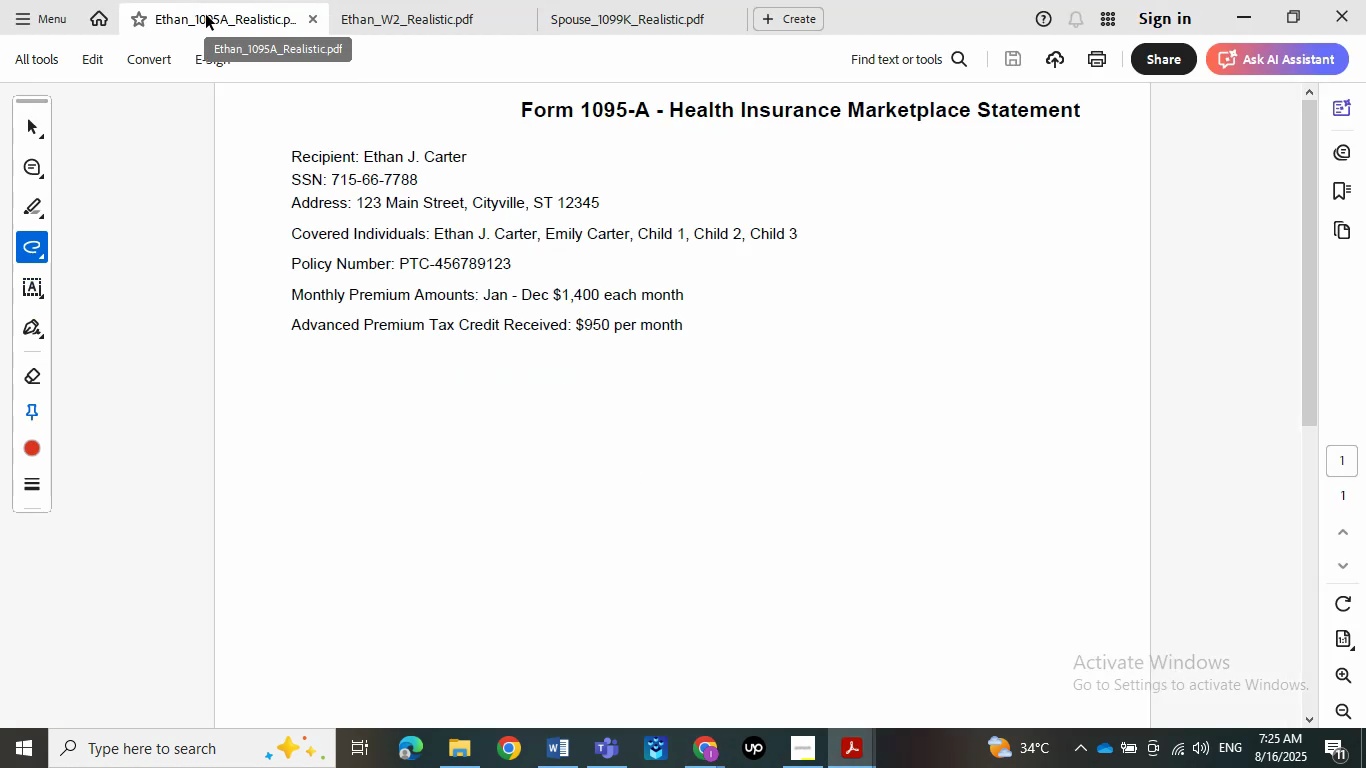 
wait(8.65)
 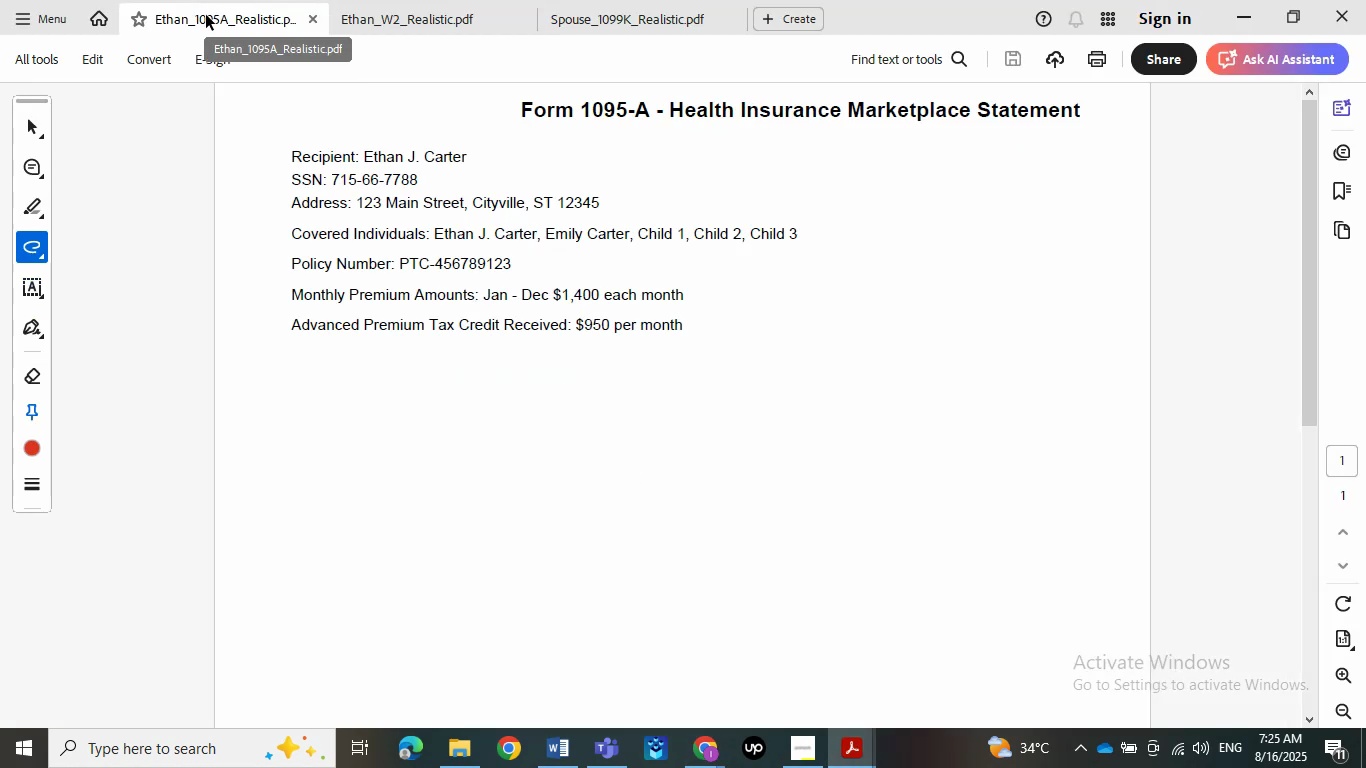 
left_click([1251, 0])
 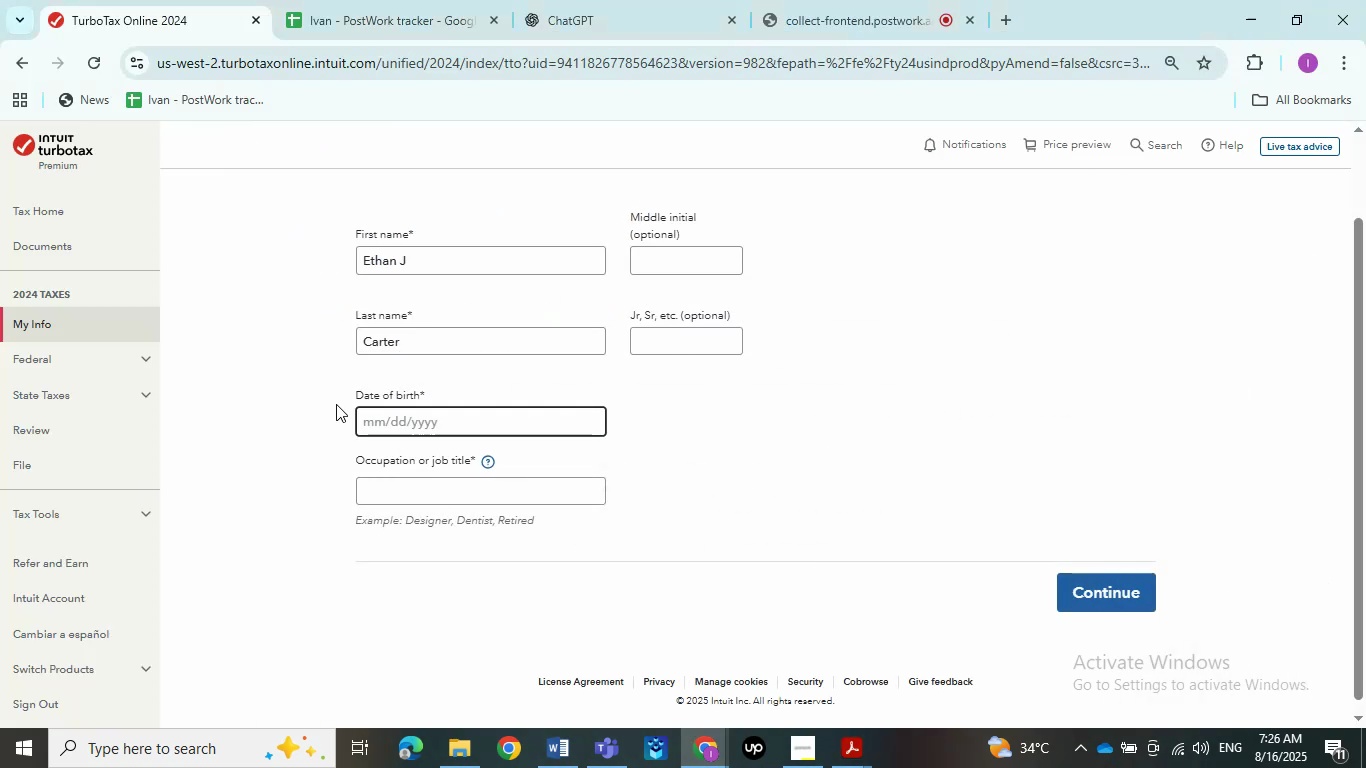 
left_click([548, 746])
 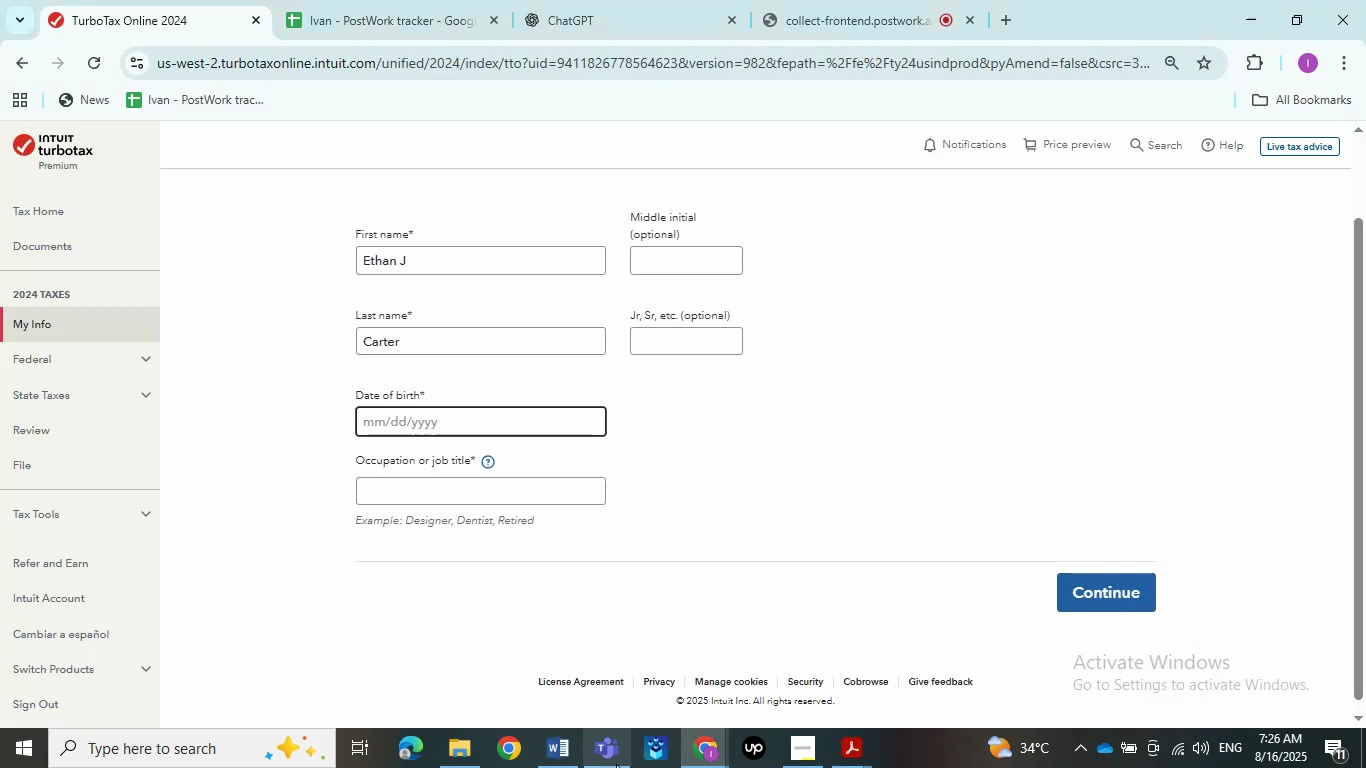 
scroll: coordinate [505, 492], scroll_direction: down, amount: 5.0
 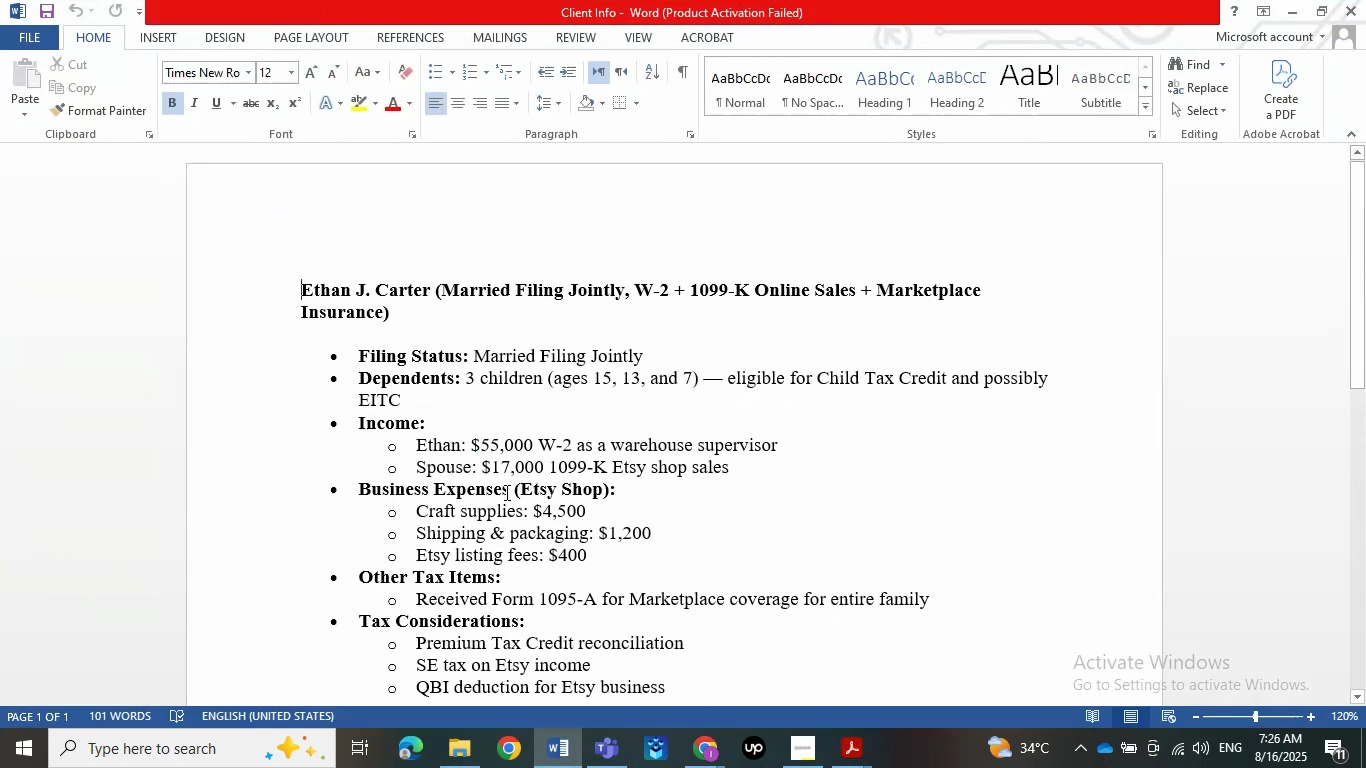 
left_click([659, 469])
 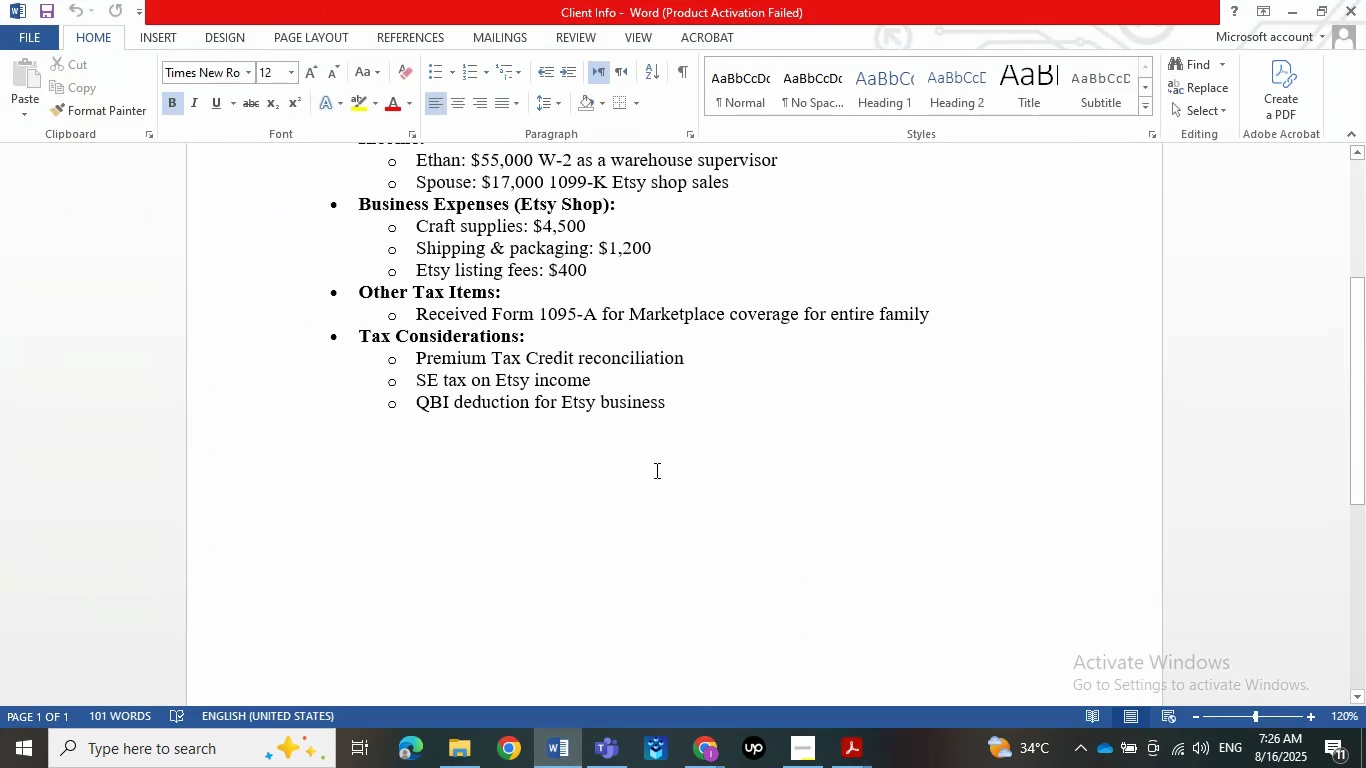 
scroll: coordinate [688, 466], scroll_direction: up, amount: 7.0
 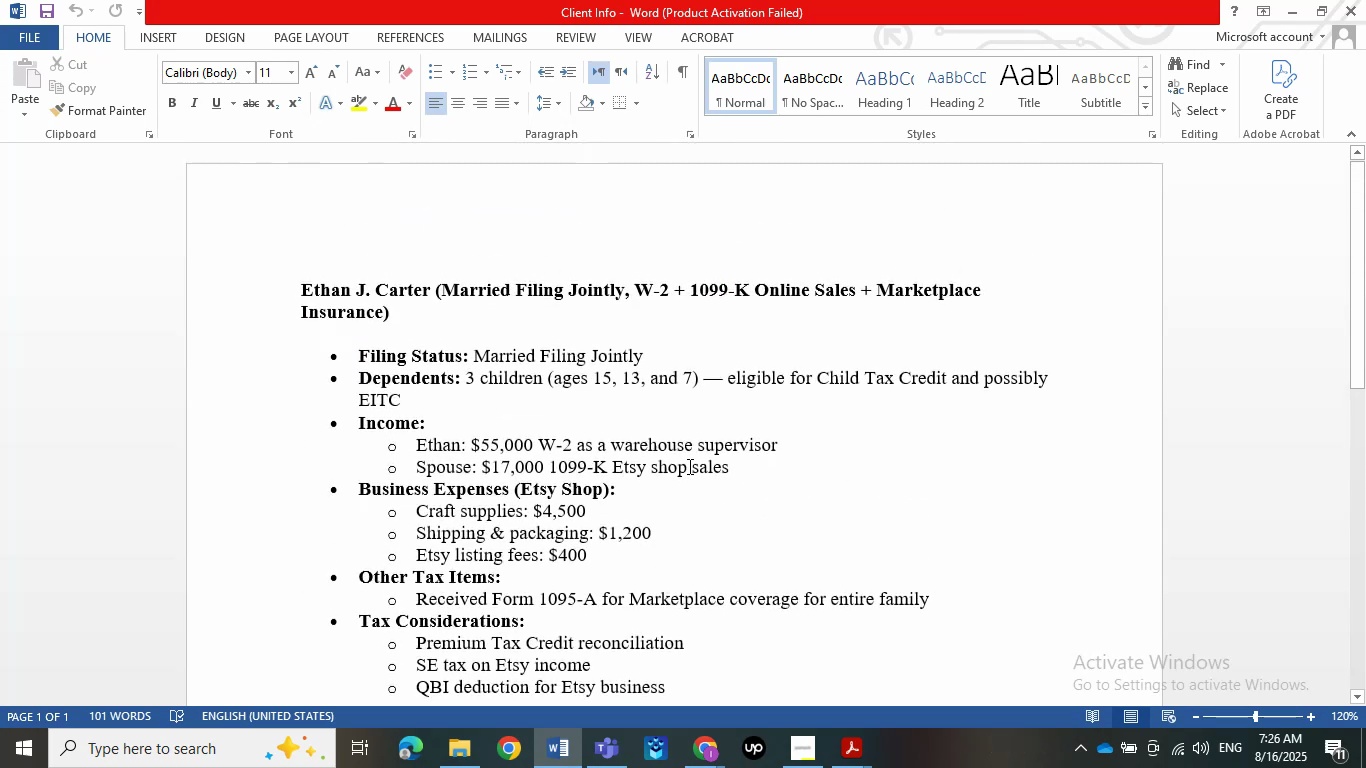 
scroll: coordinate [688, 466], scroll_direction: down, amount: 4.0
 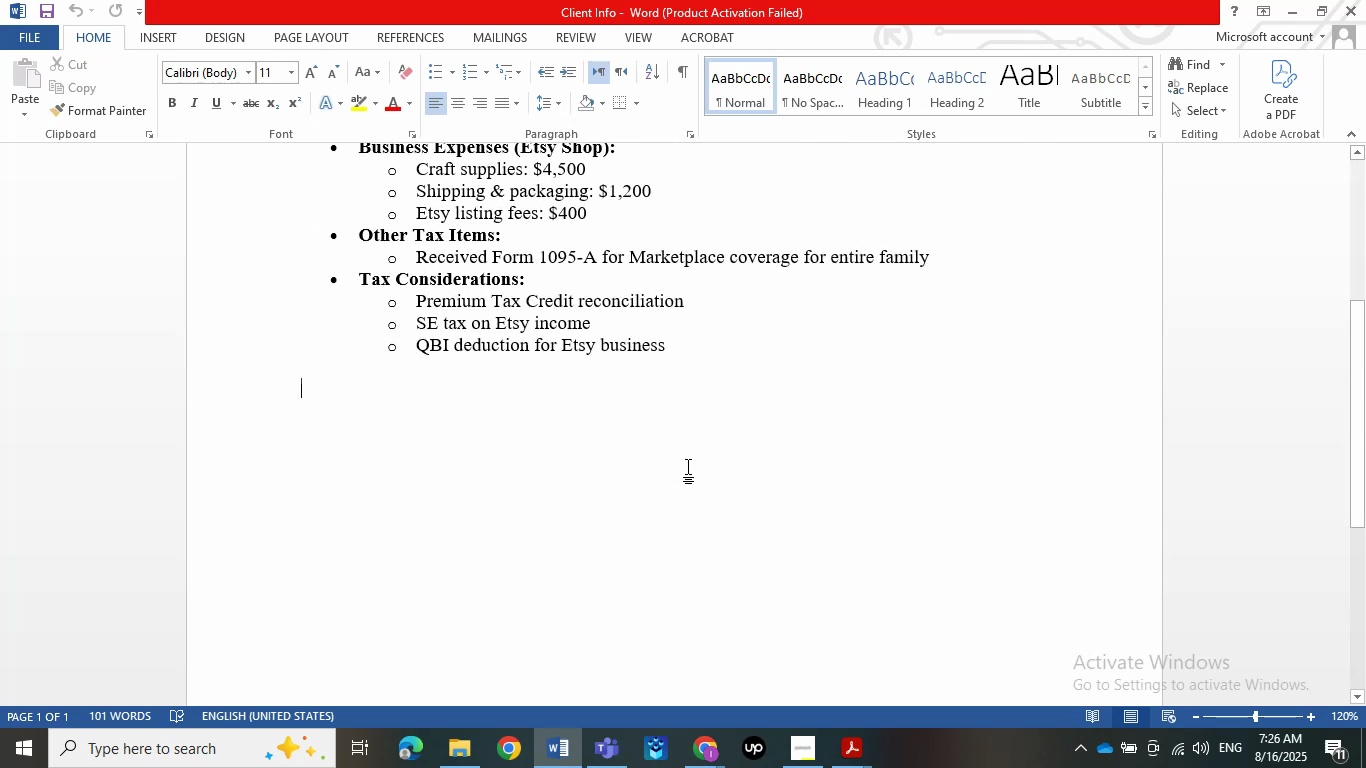 
left_click([470, 744])
 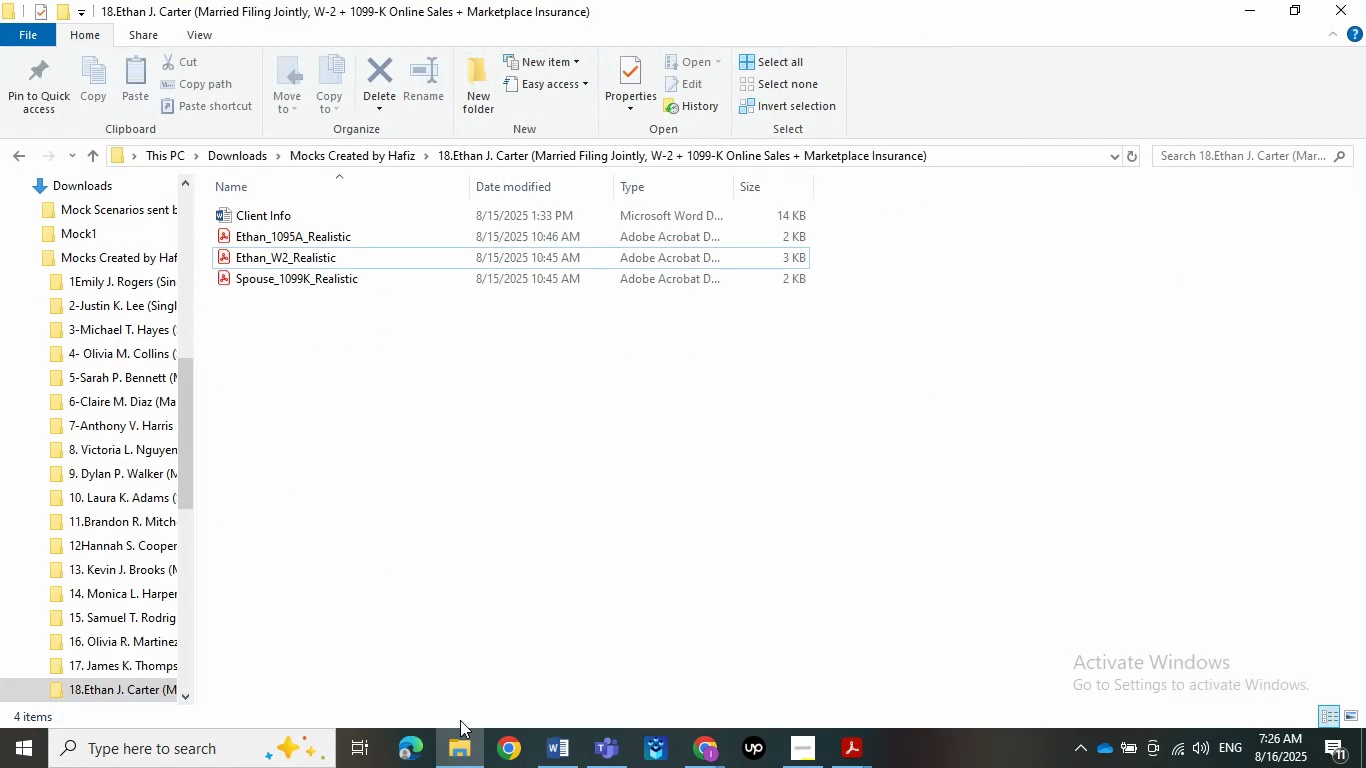 
scroll: coordinate [67, 277], scroll_direction: up, amount: 1.0
 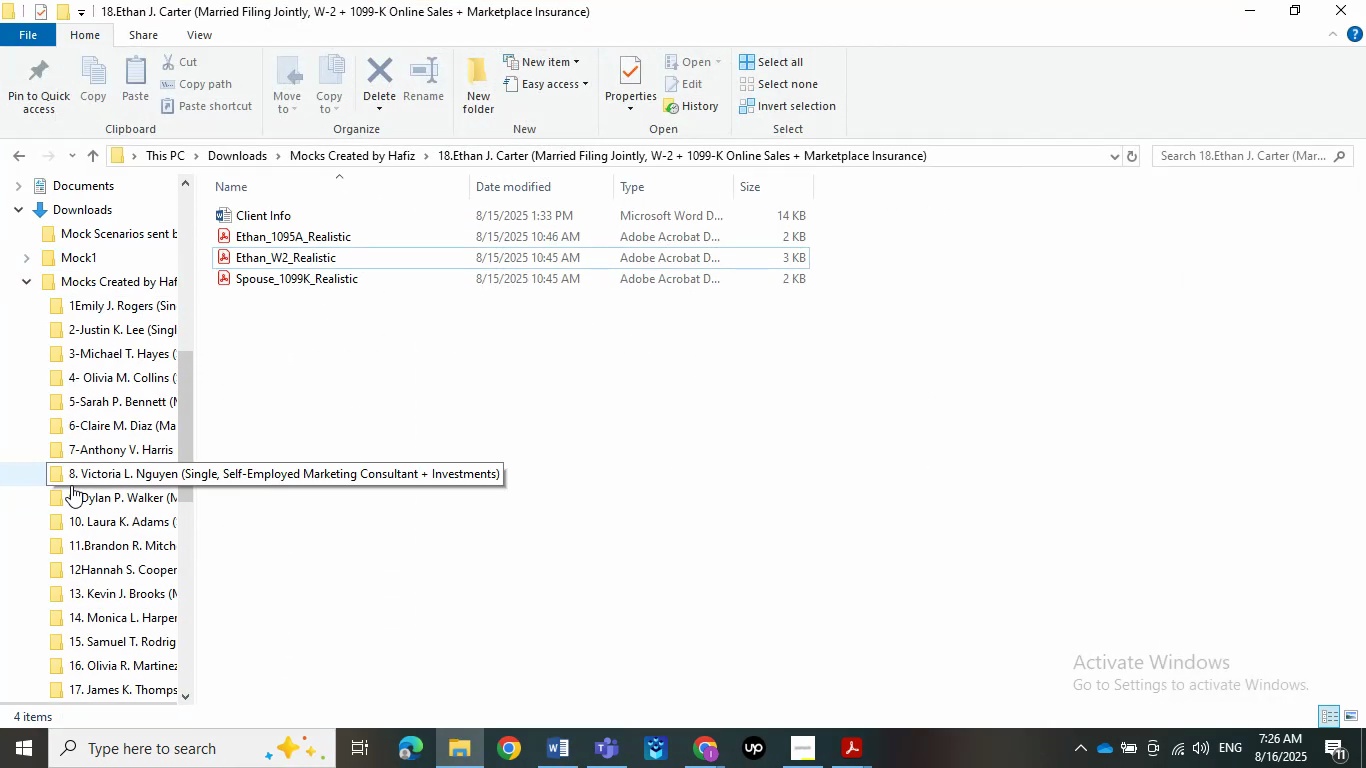 
left_click([73, 514])
 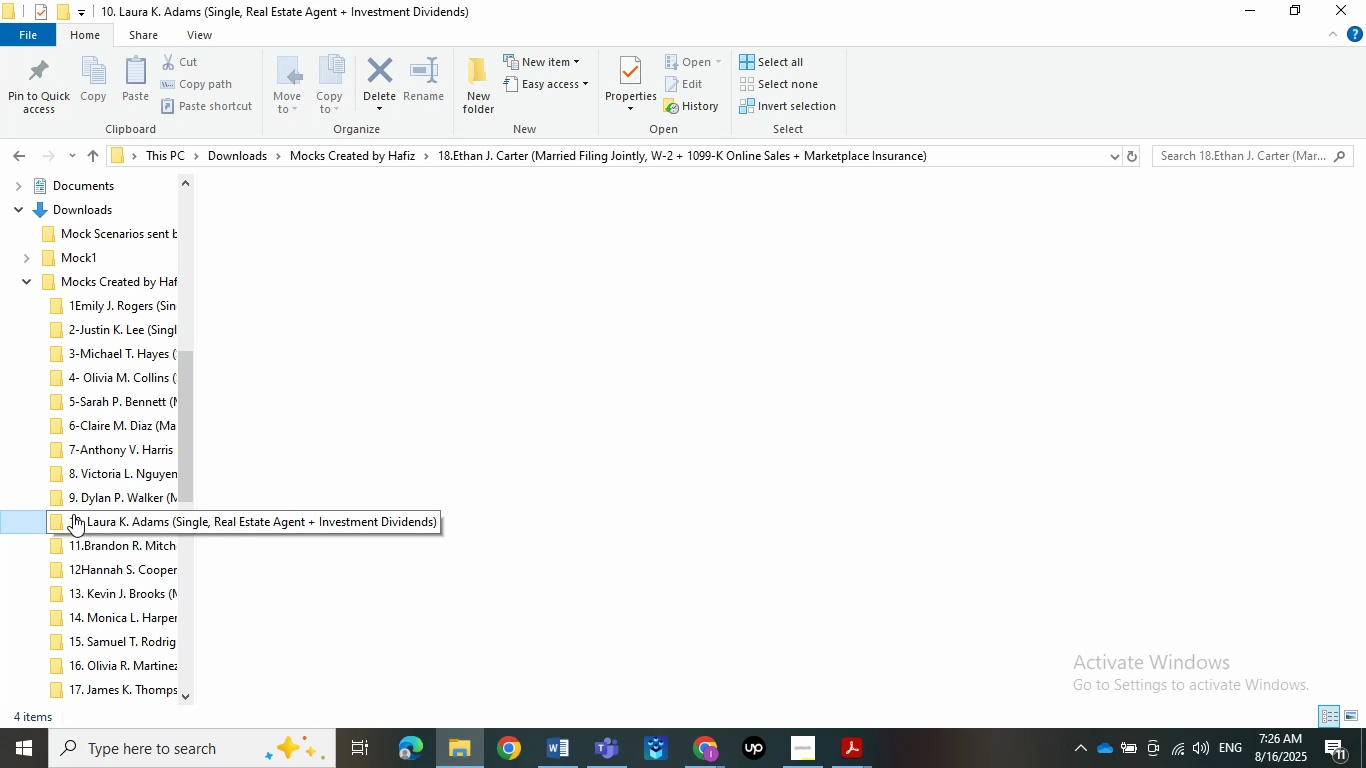 
double_click([269, 256])
 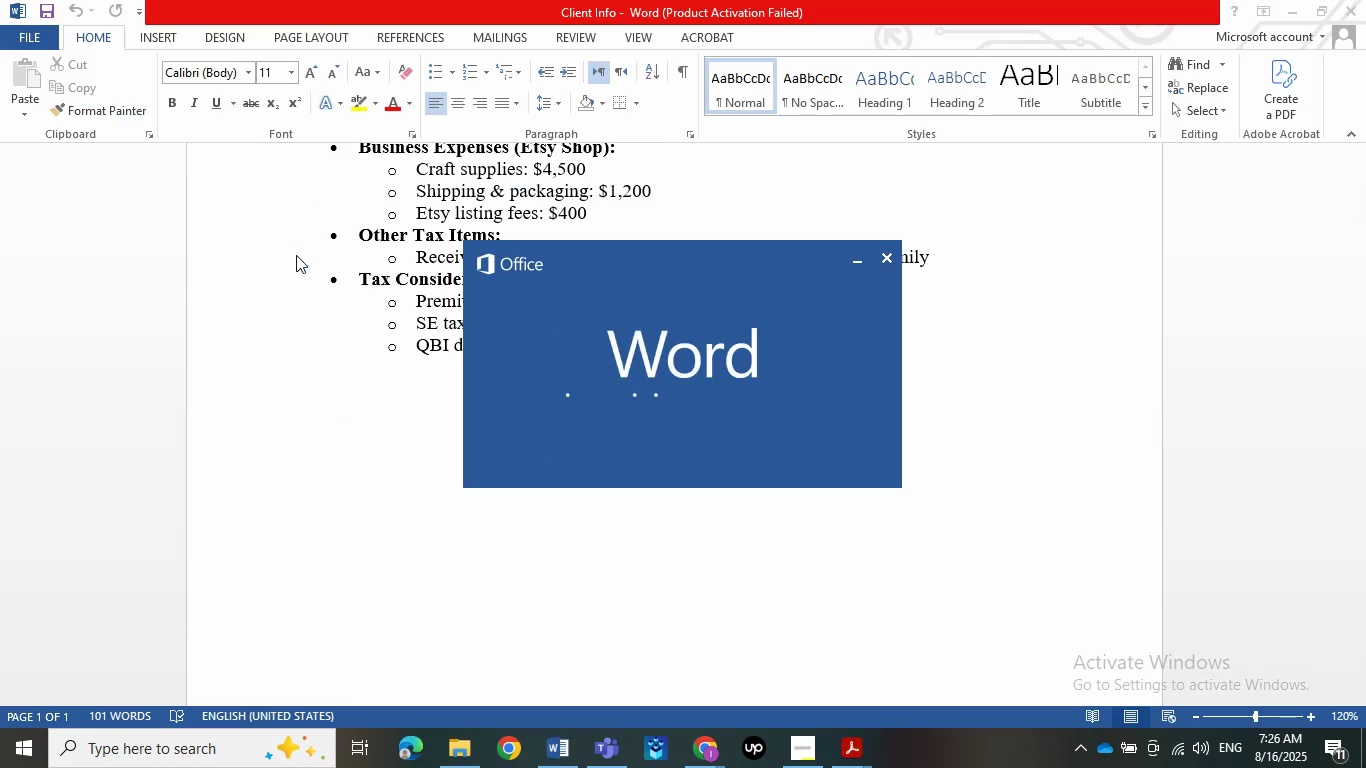 
left_click([789, 57])
 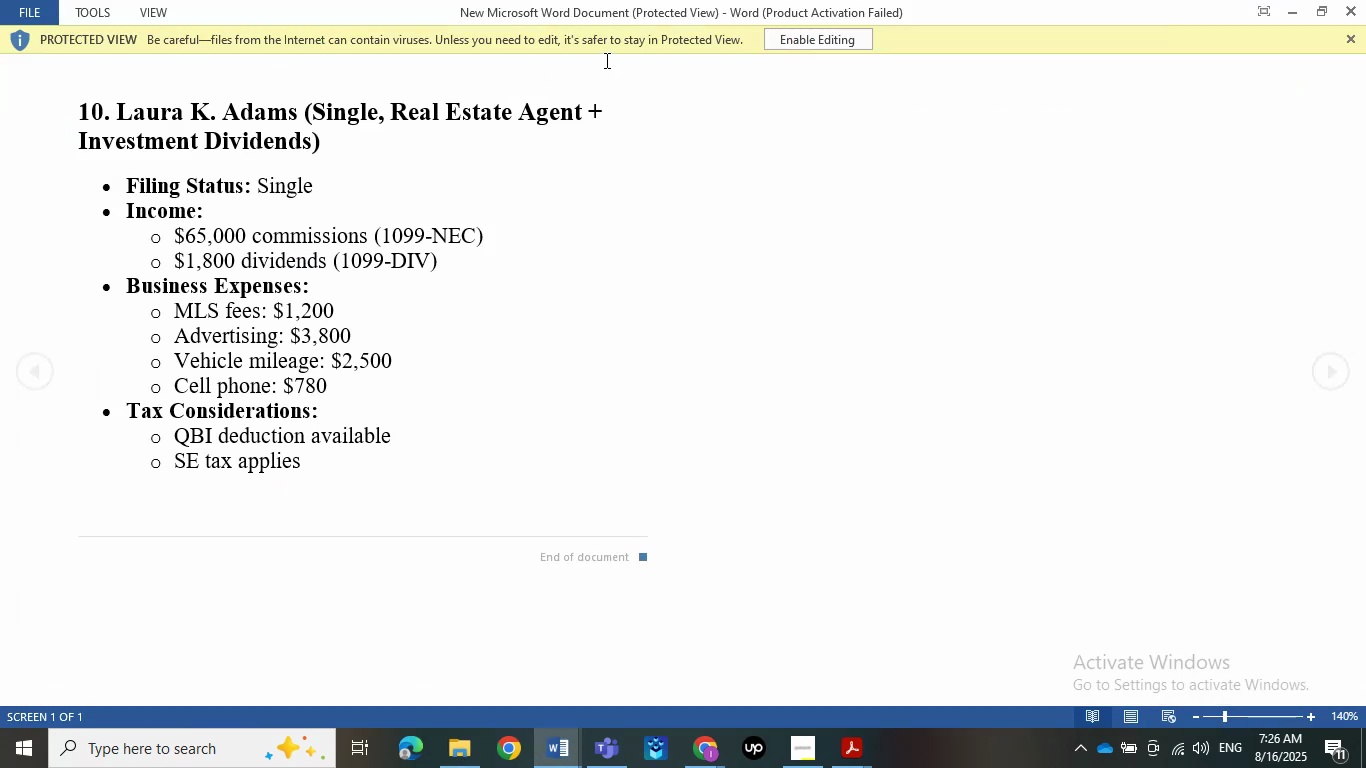 
left_click([814, 47])
 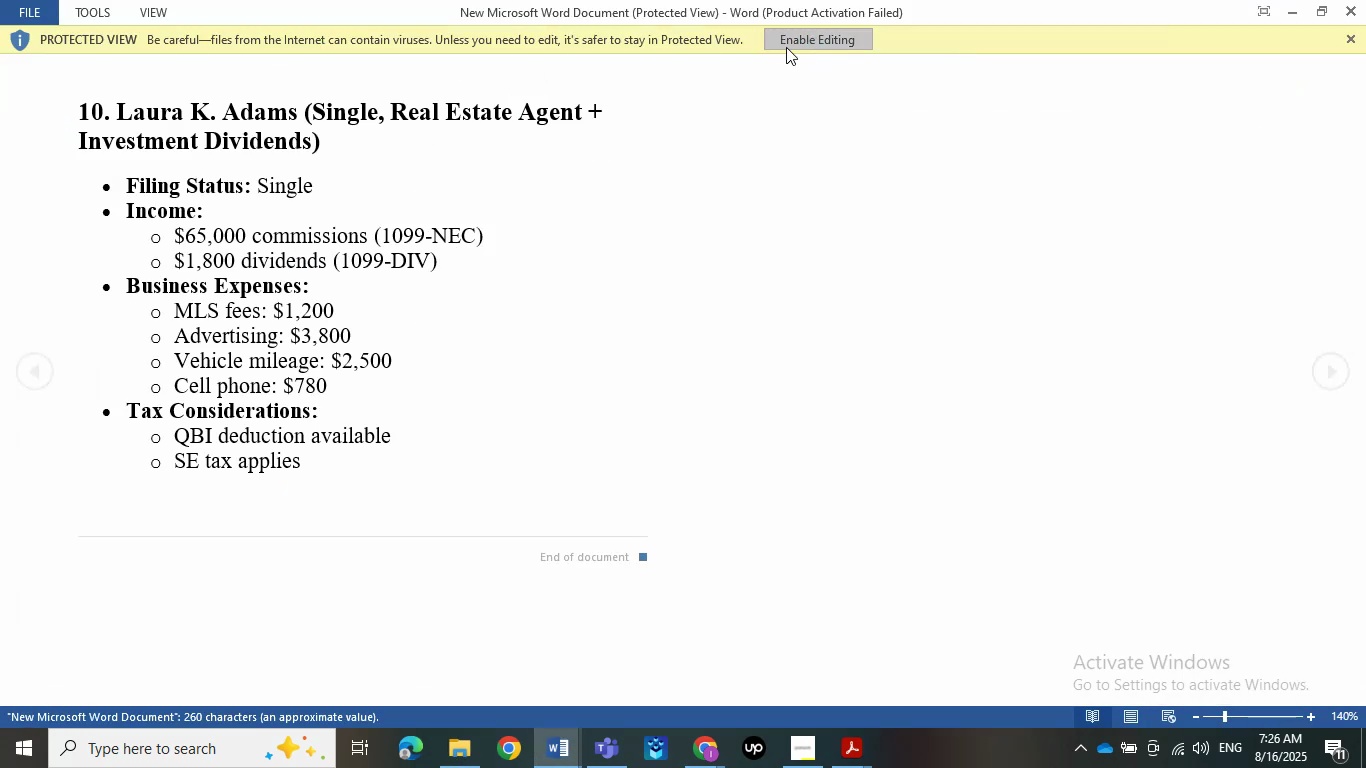 
scroll: coordinate [455, 381], scroll_direction: down, amount: 5.0
 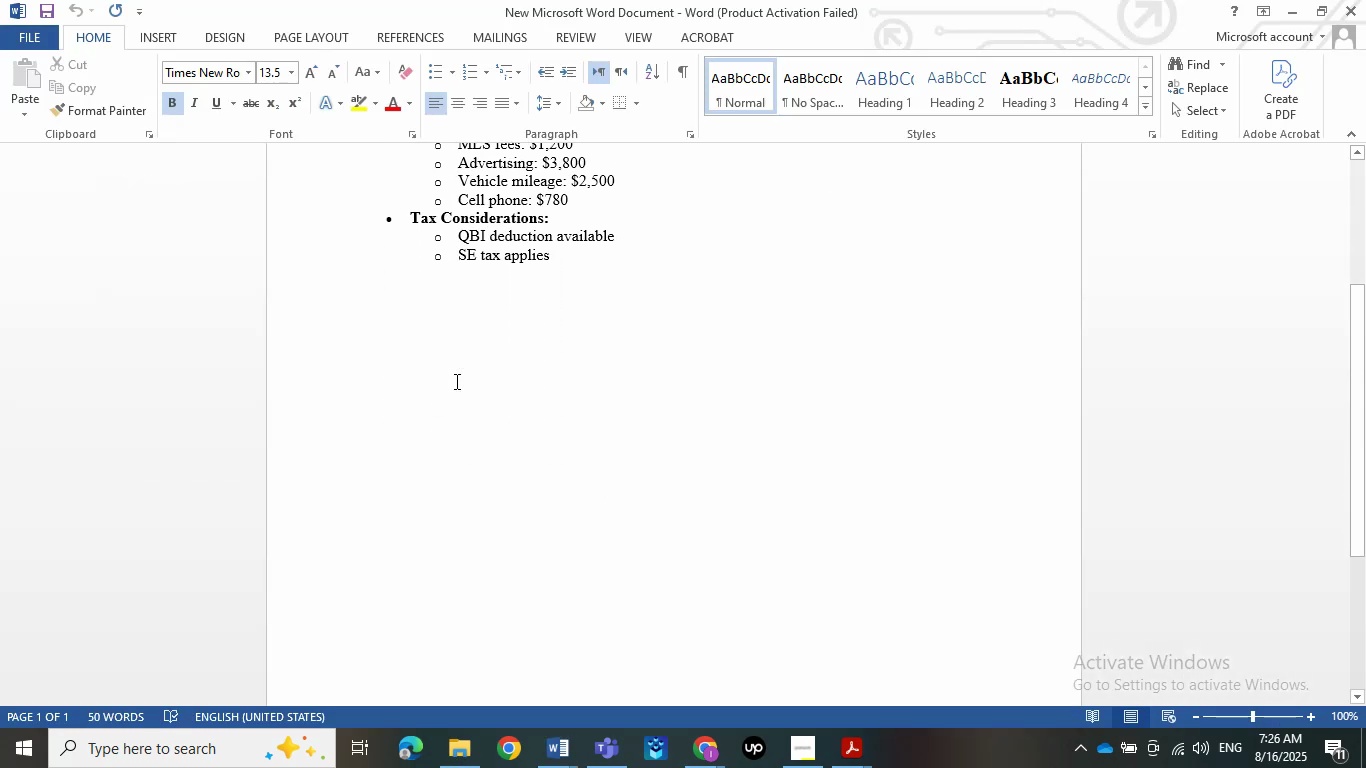 
left_click([1365, 0])
 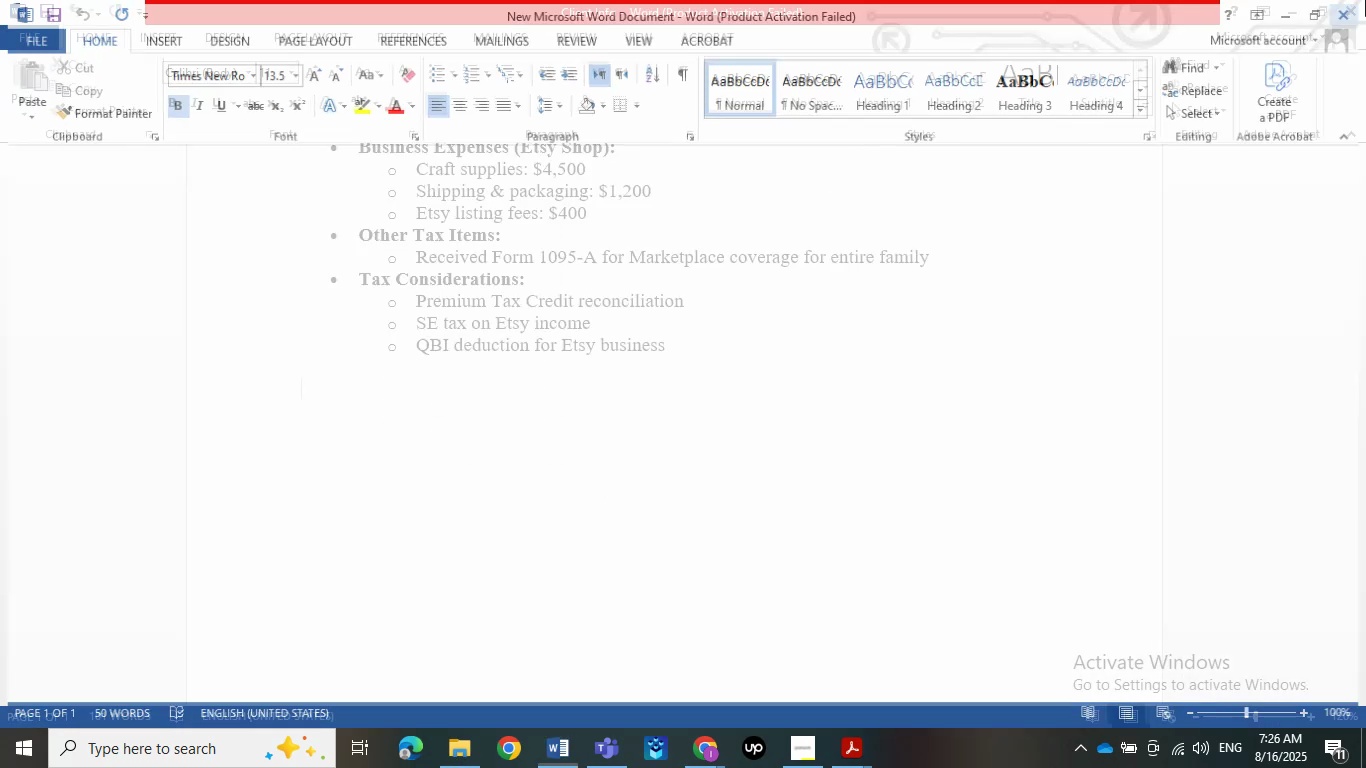 
left_click([478, 743])
 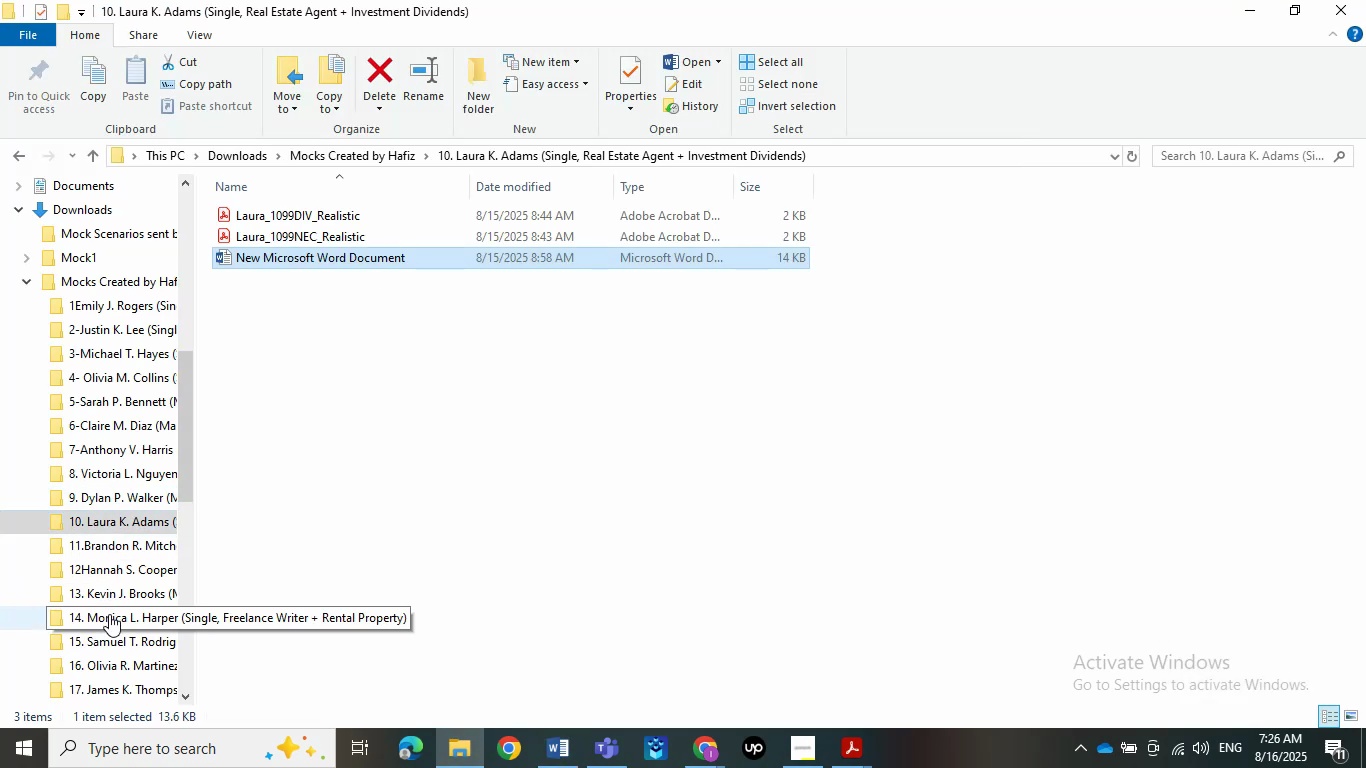 
double_click([112, 595])
 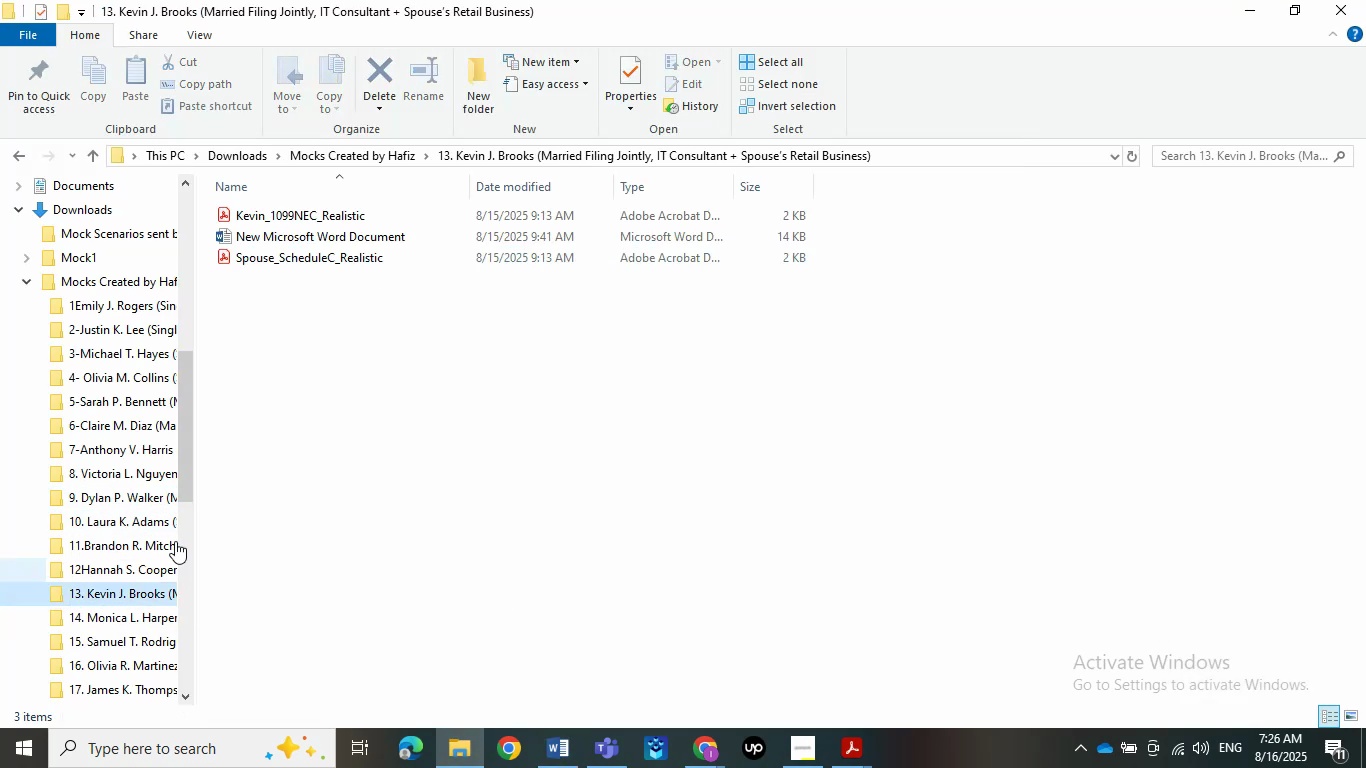 
double_click([297, 234])
 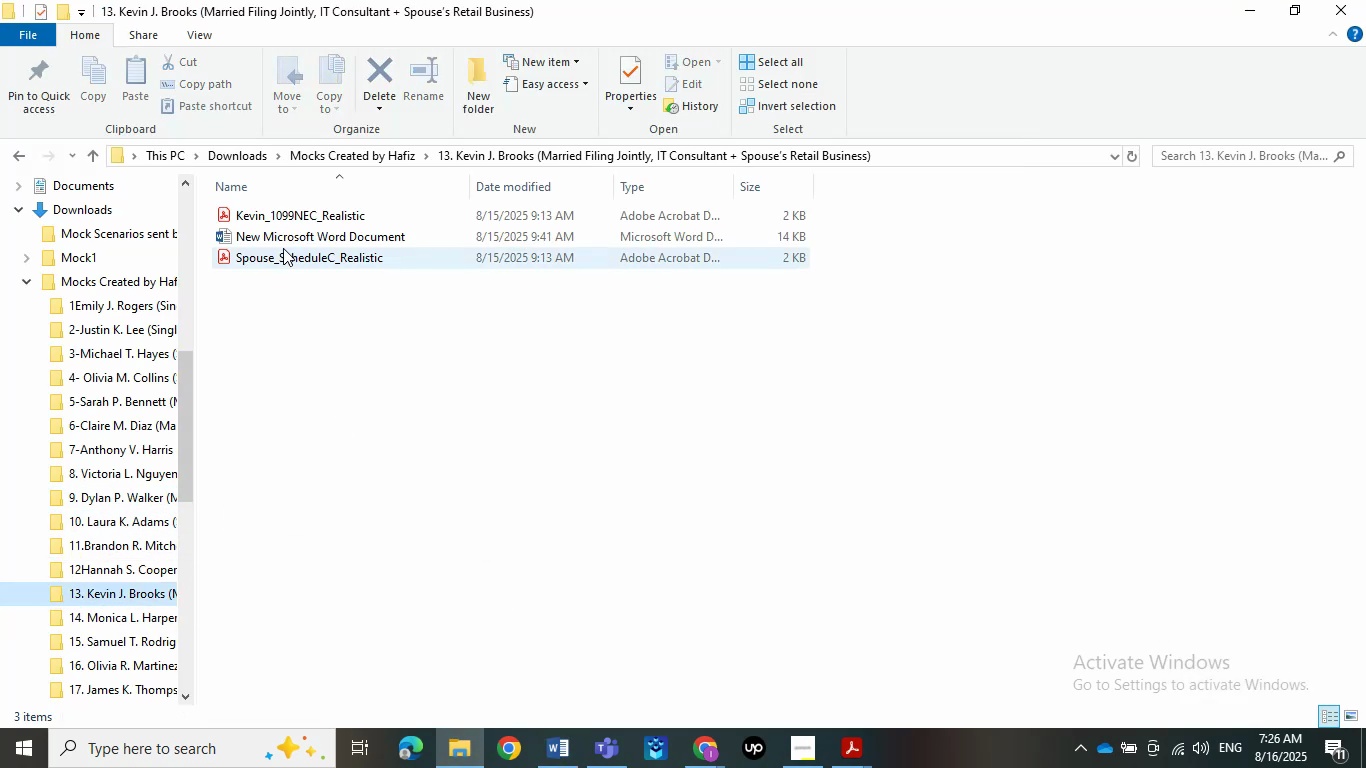 
triple_click([297, 234])
 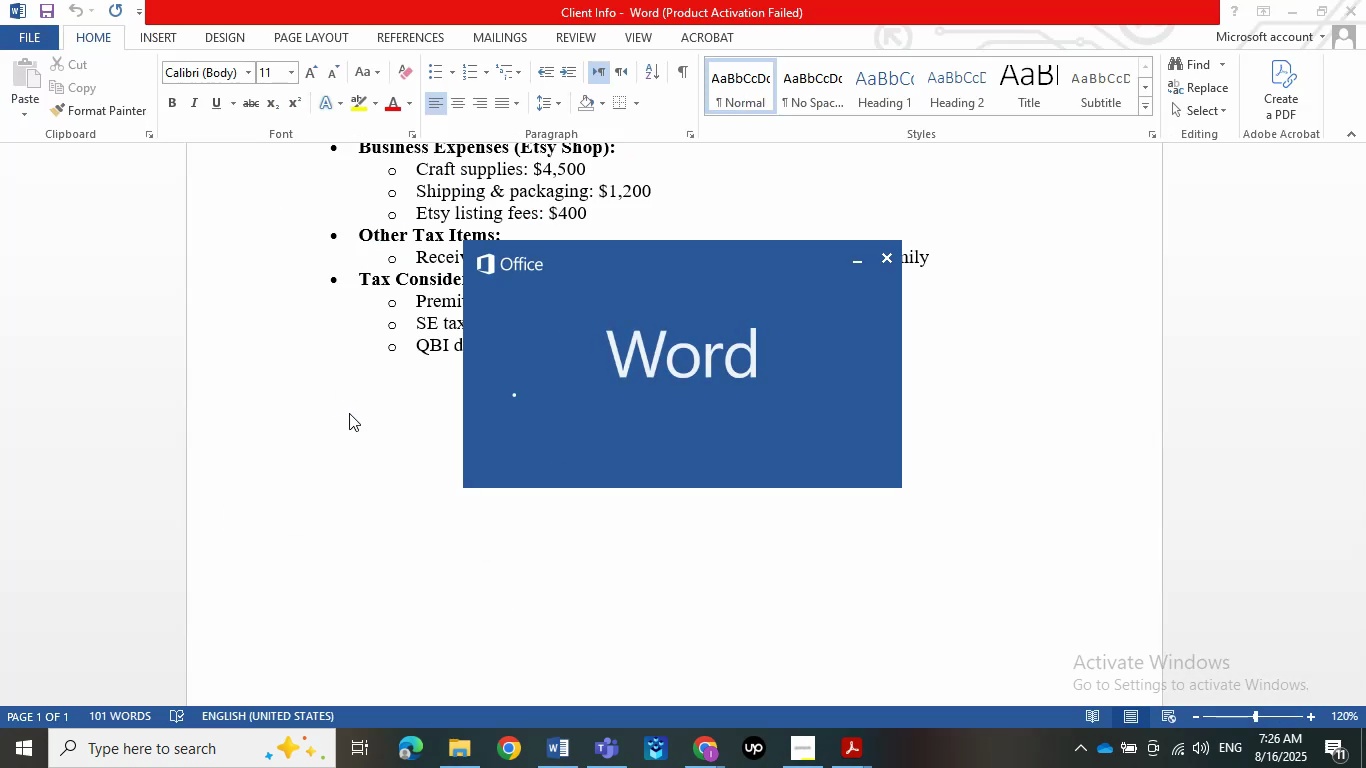 
left_click([845, 32])
 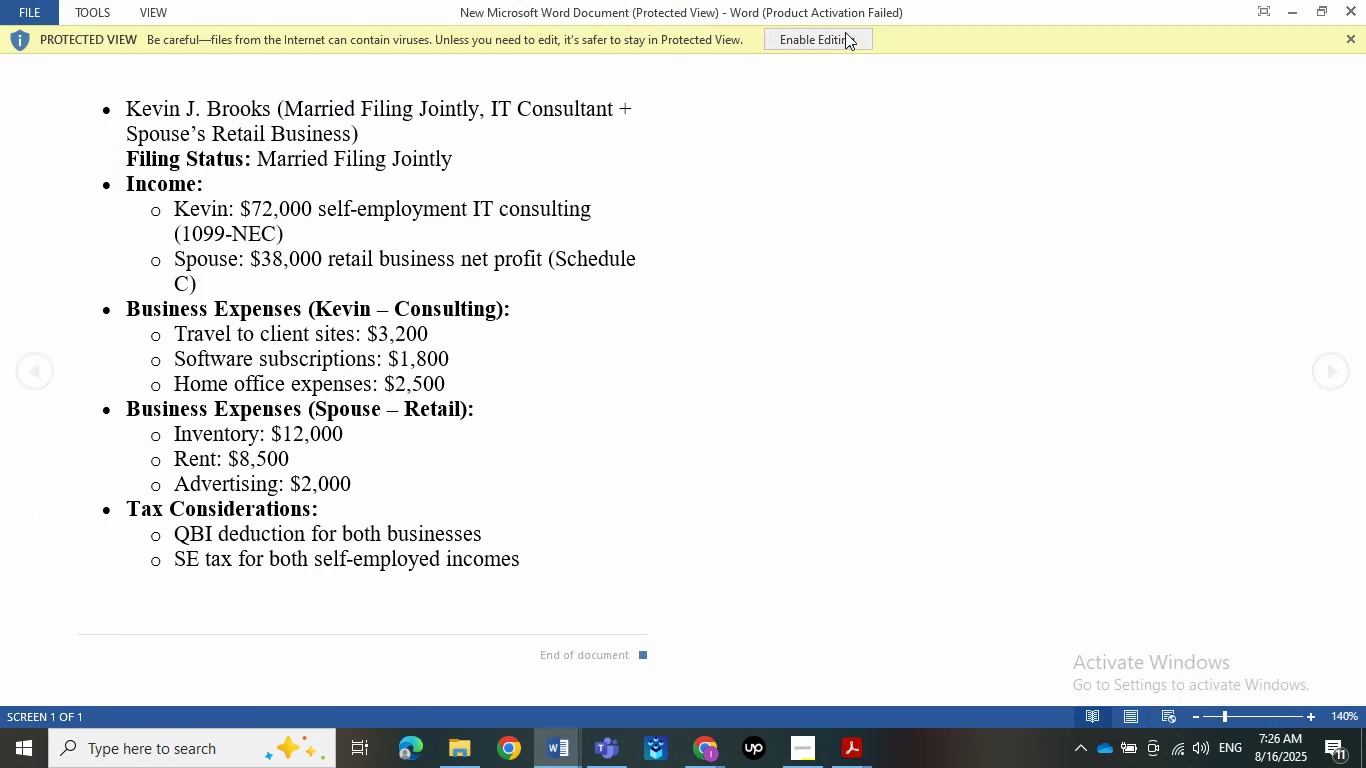 
scroll: coordinate [668, 395], scroll_direction: down, amount: 2.0
 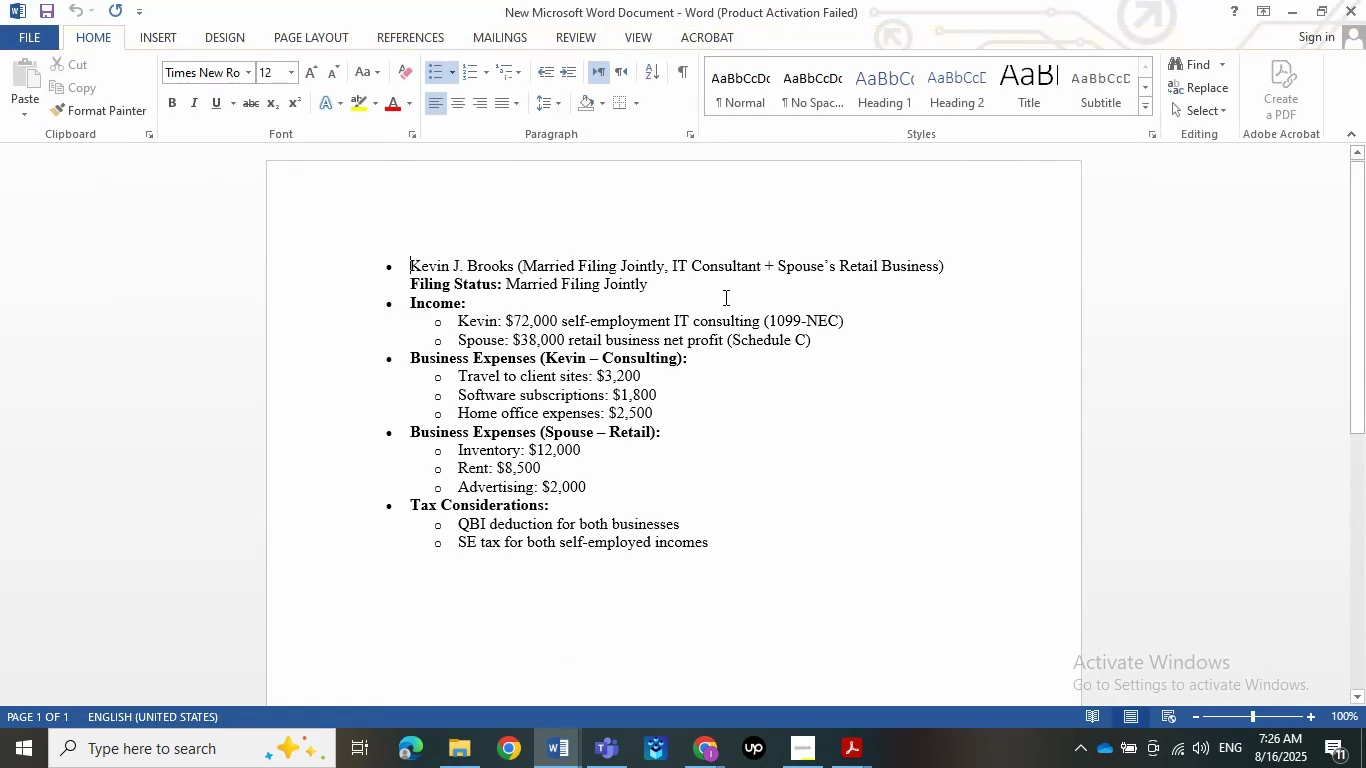 
scroll: coordinate [667, 396], scroll_direction: none, amount: 0.0
 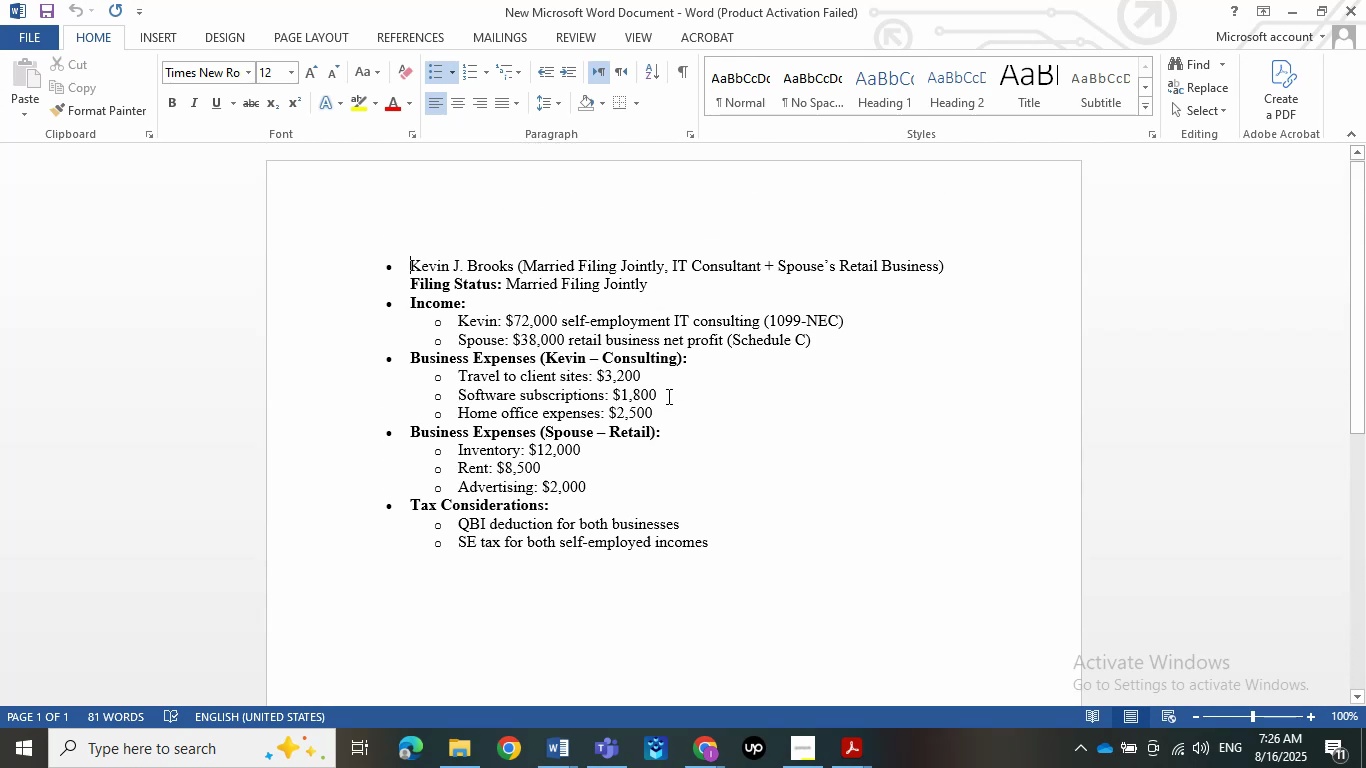 
left_click([1365, 0])
 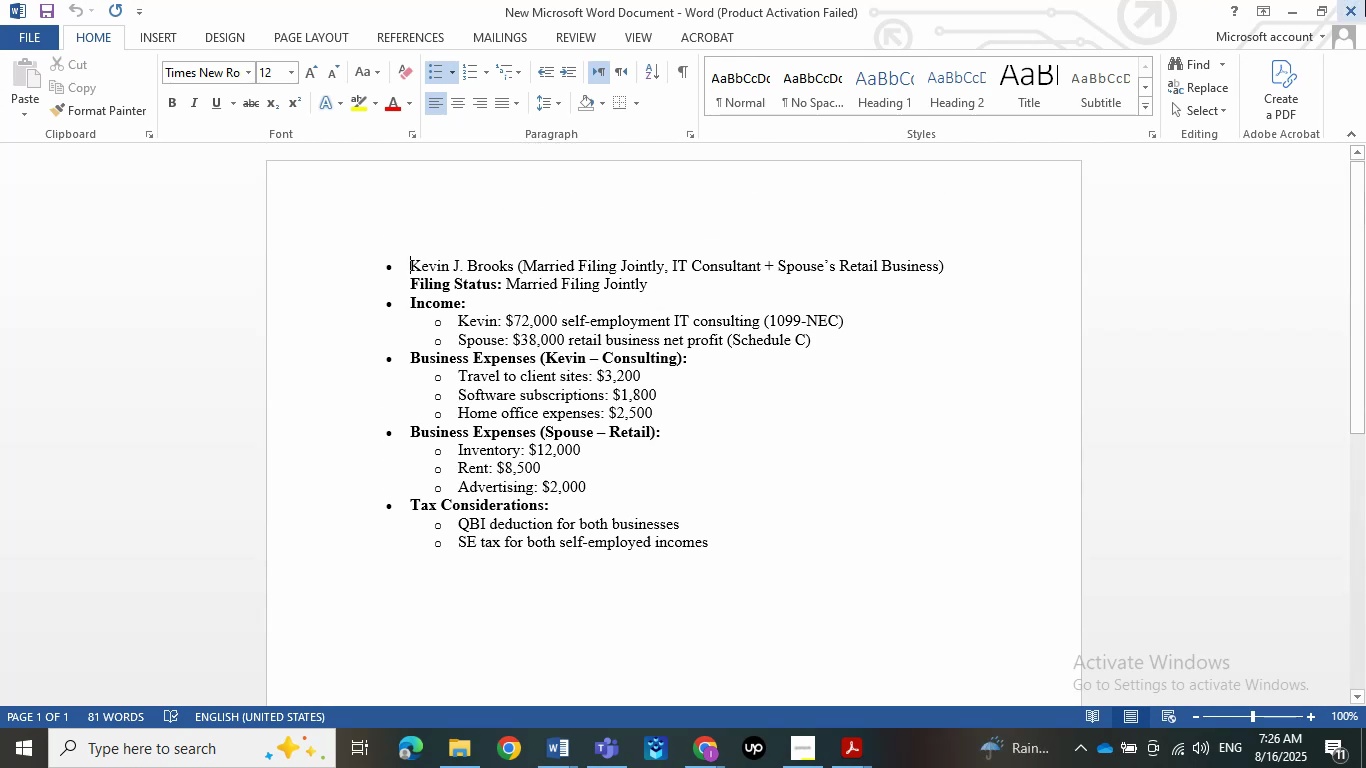 
scroll: coordinate [666, 461], scroll_direction: up, amount: 7.0
 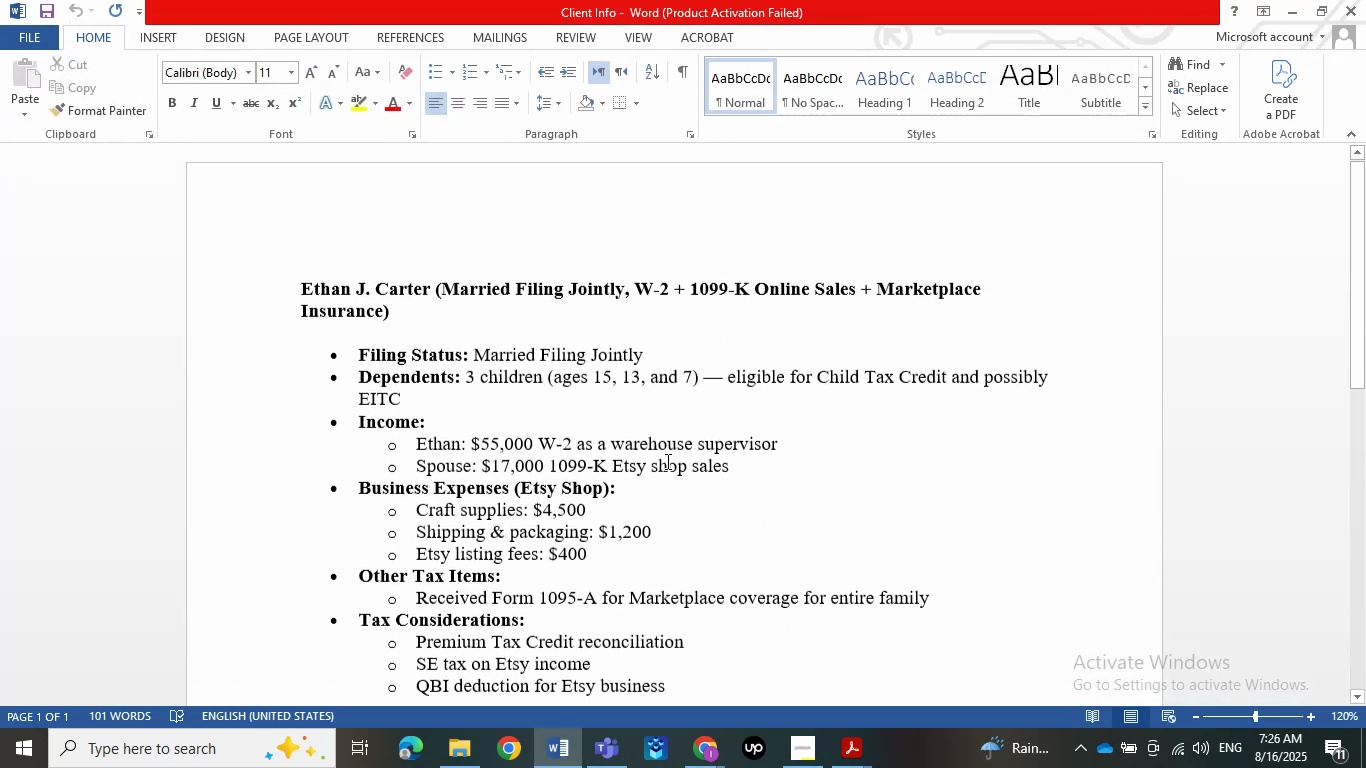 
left_click([475, 744])
 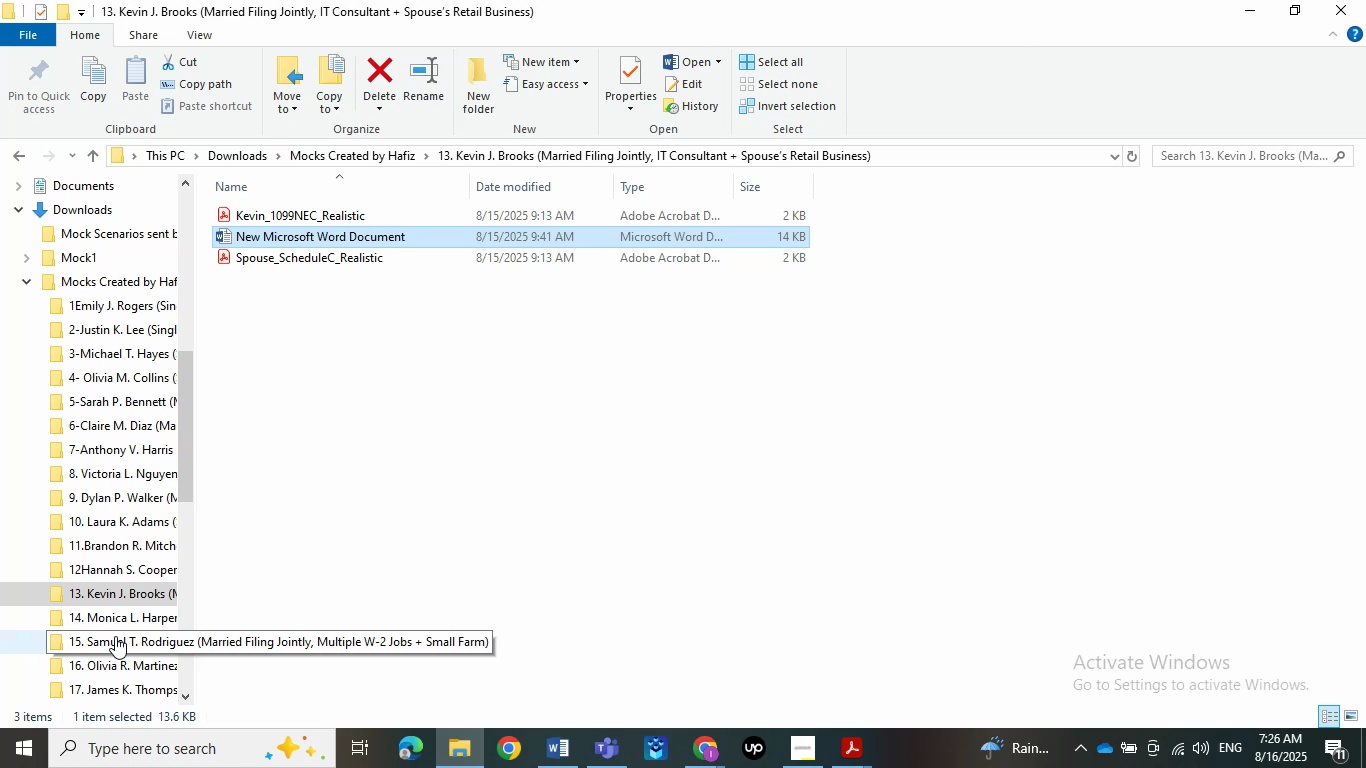 
double_click([109, 521])
 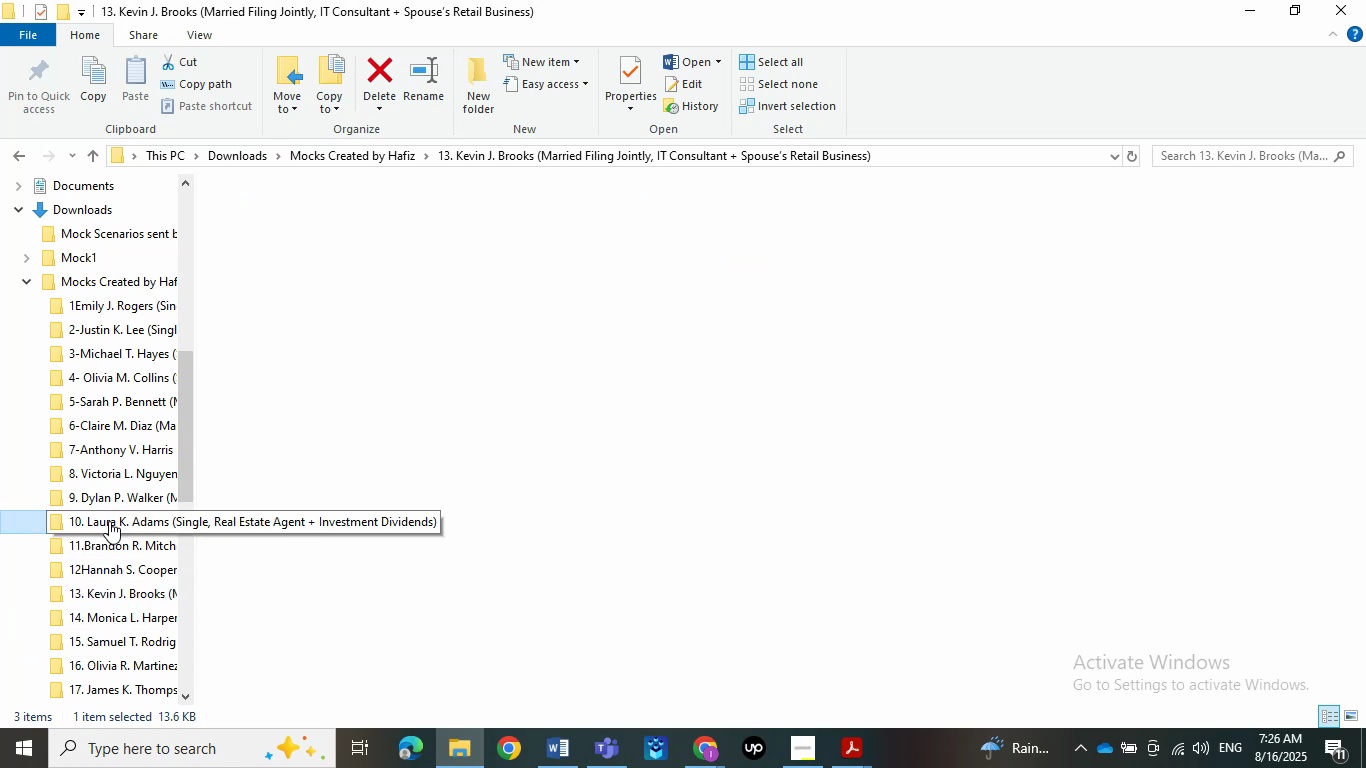 
double_click([309, 264])
 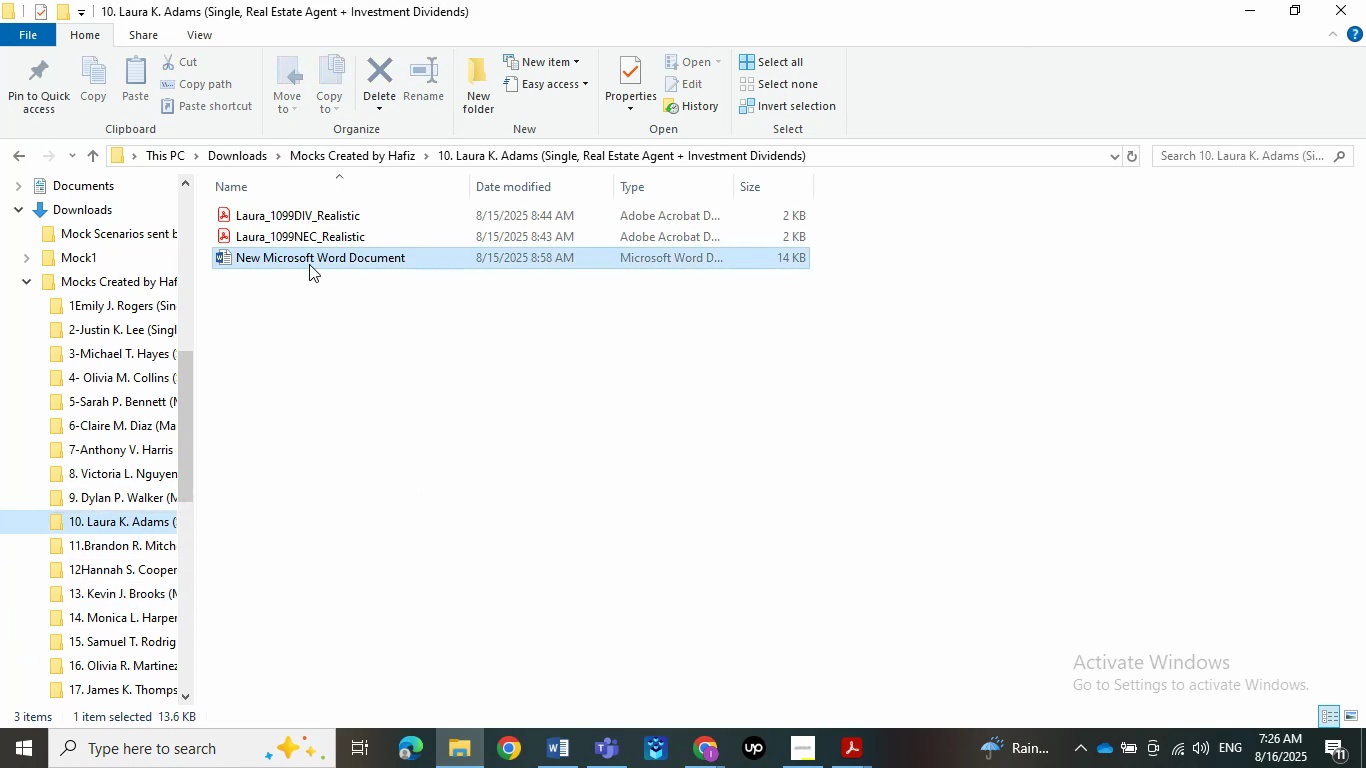 
scroll: coordinate [309, 264], scroll_direction: down, amount: 16.0
 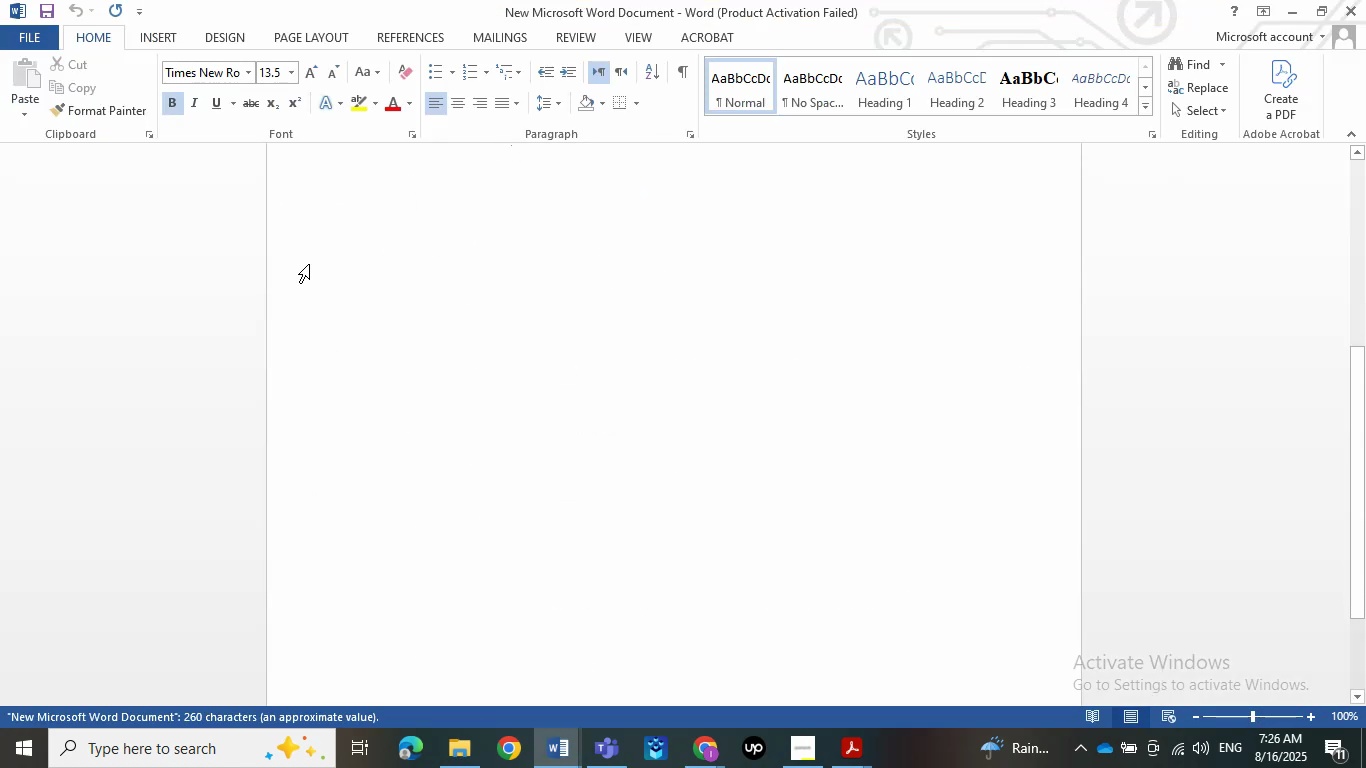 
left_click([1365, 0])
 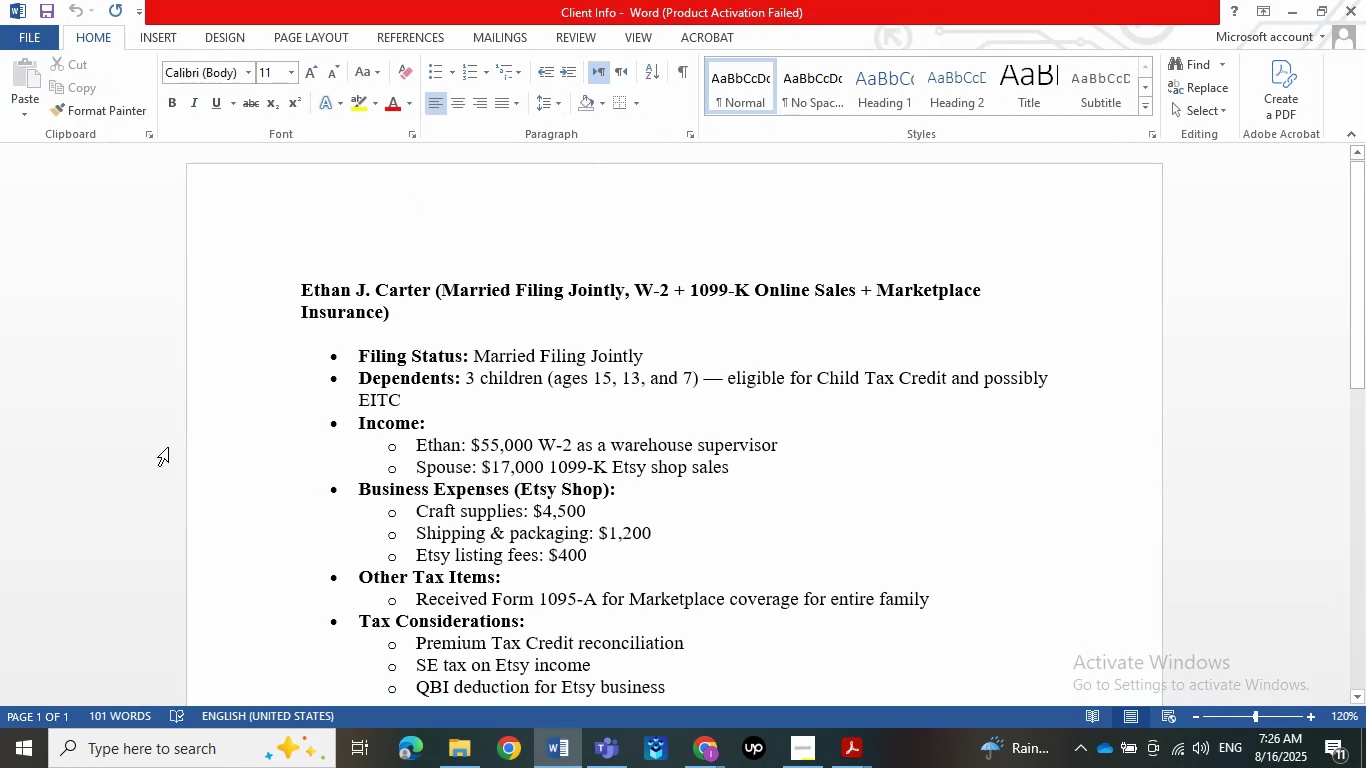 
left_click([461, 753])
 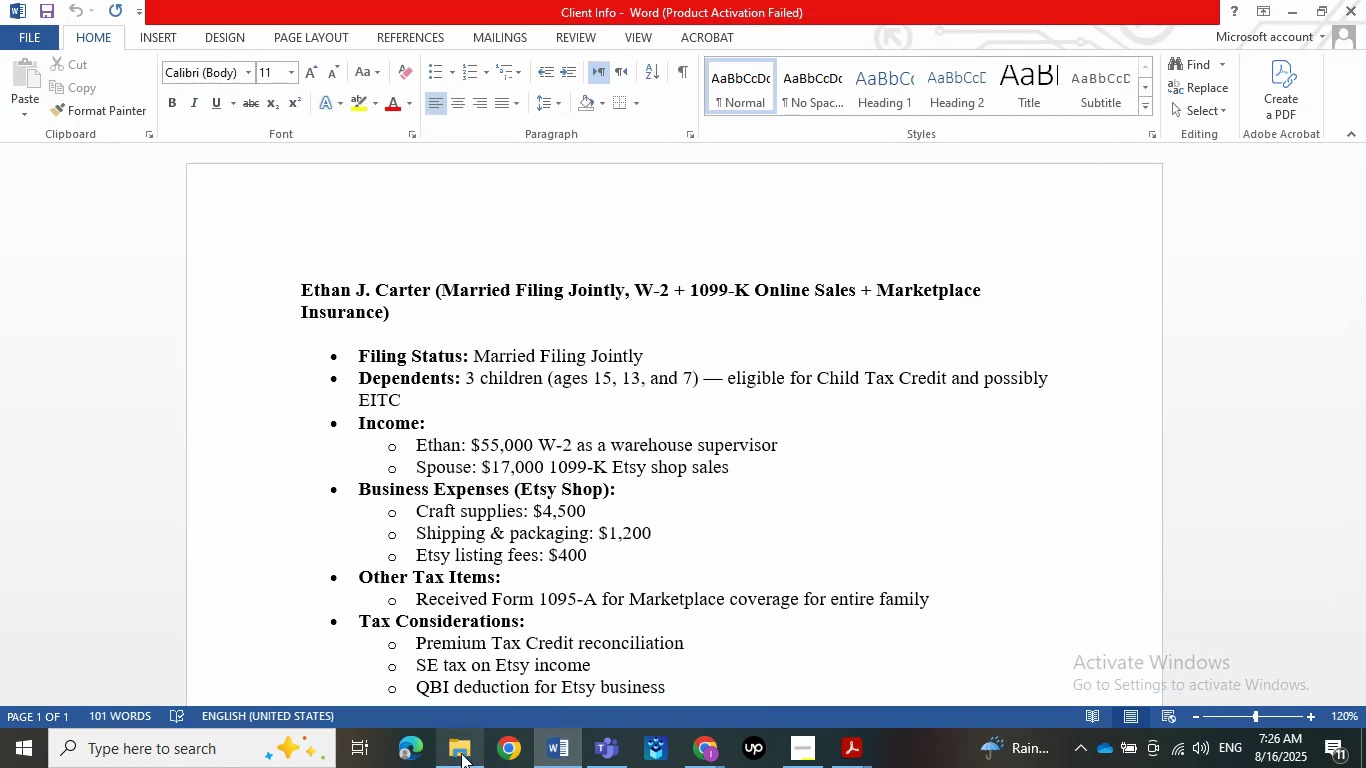 
scroll: coordinate [126, 449], scroll_direction: up, amount: 6.0
 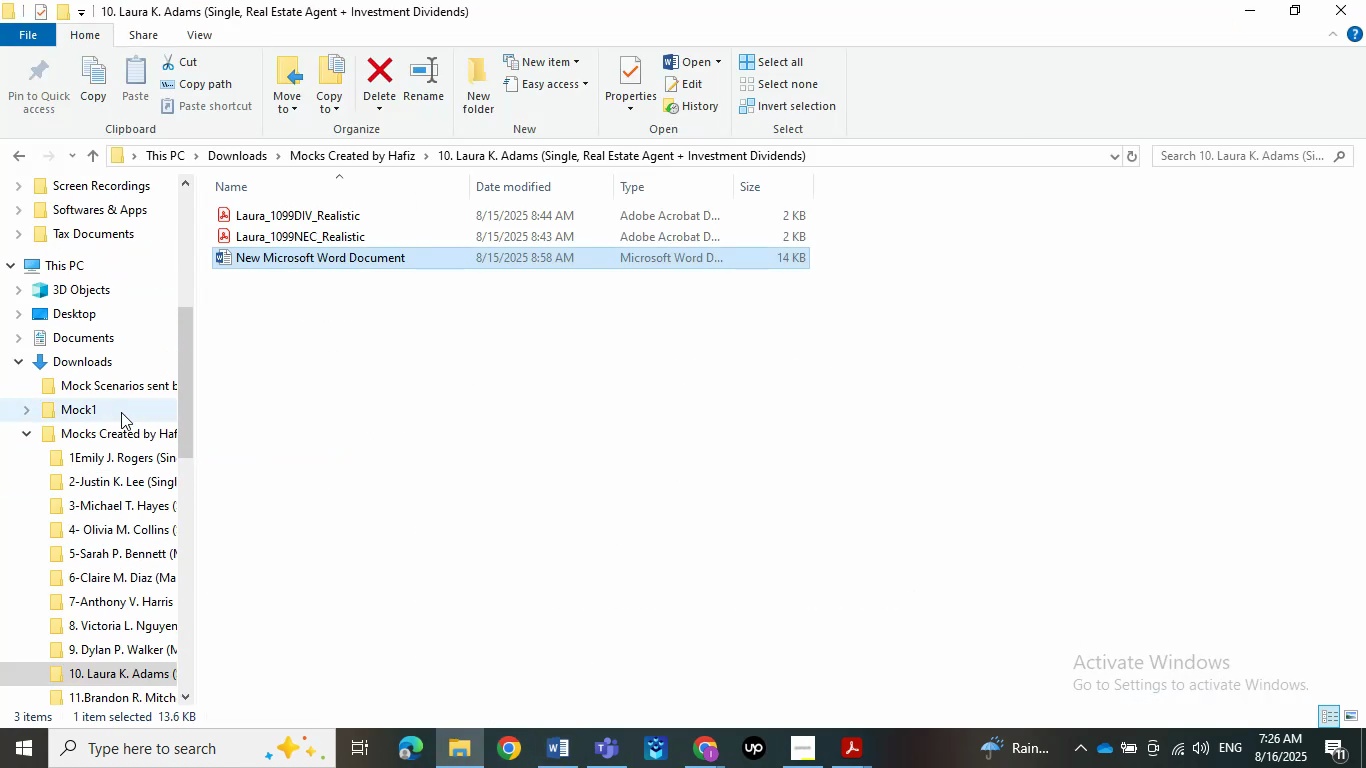 
double_click([119, 384])
 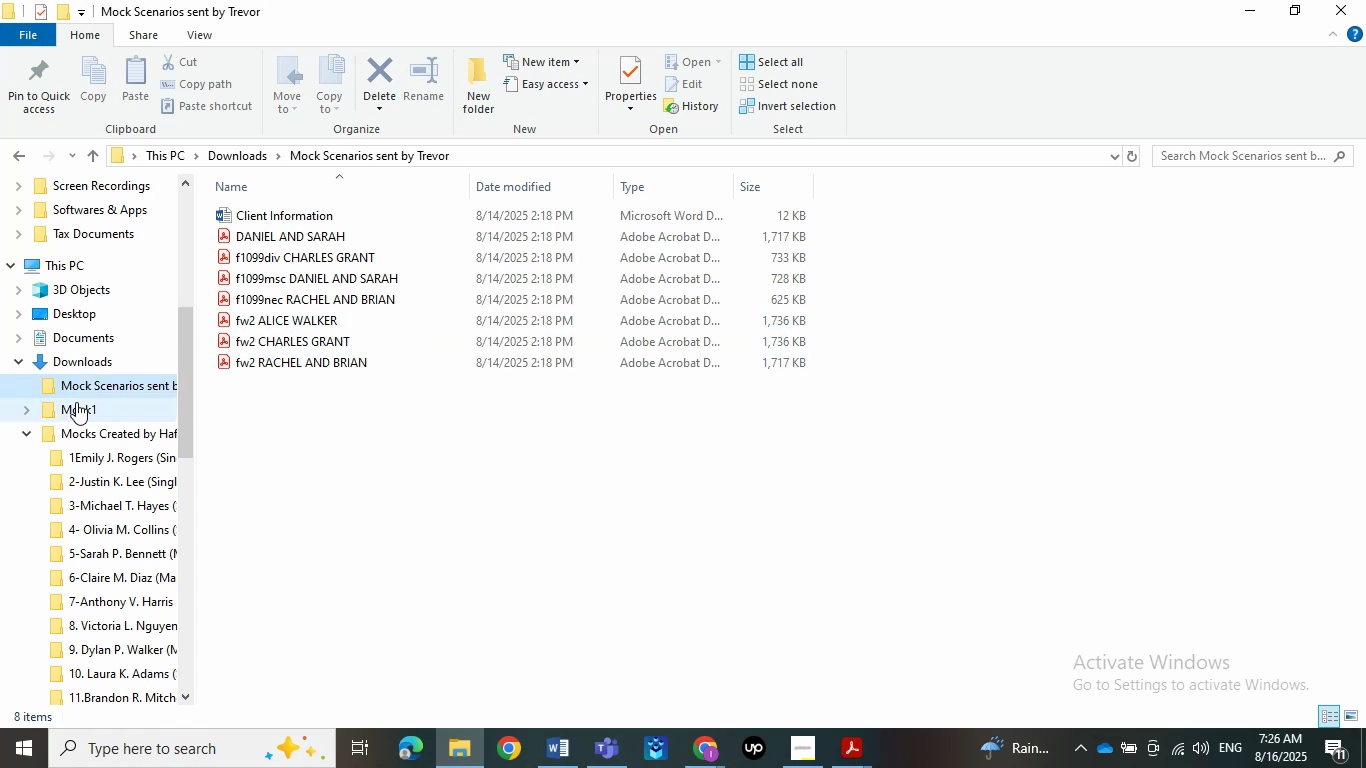 
left_click([112, 431])
 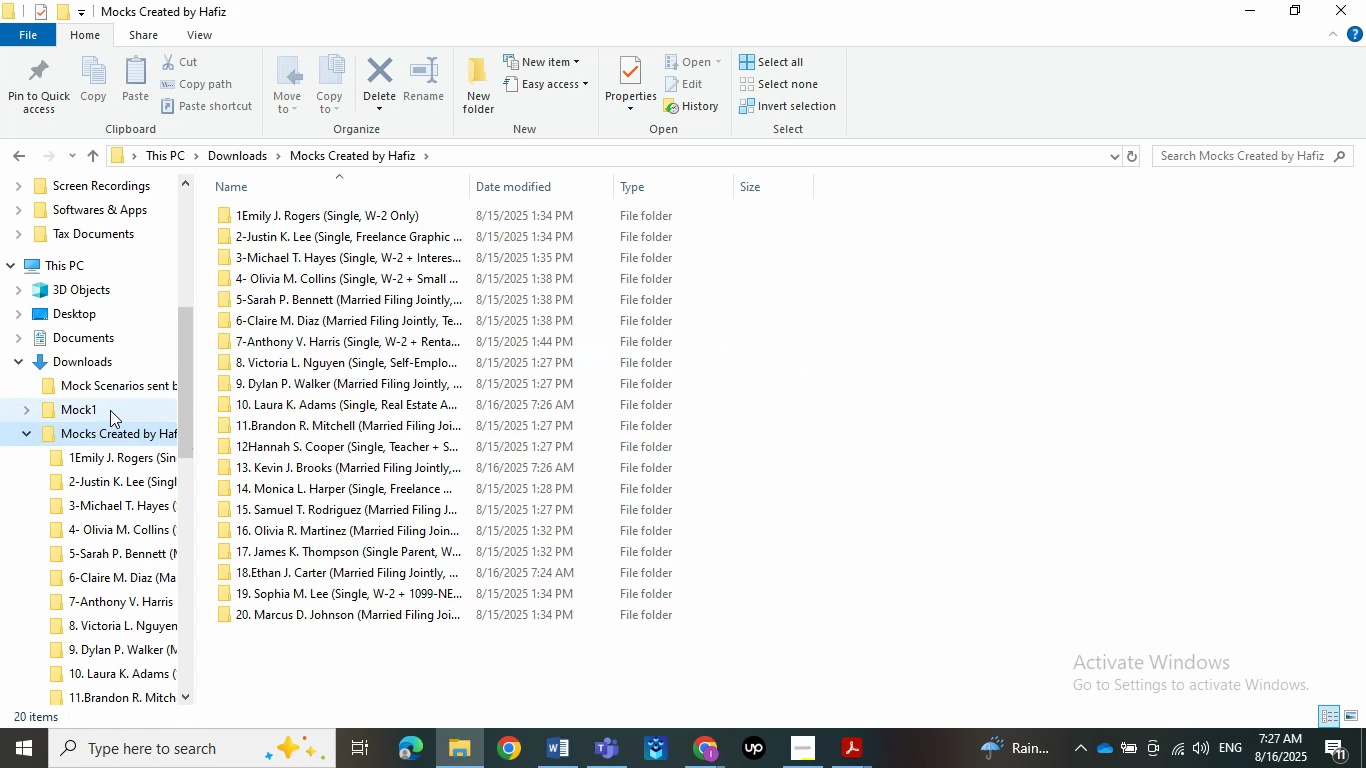 
scroll: coordinate [110, 410], scroll_direction: down, amount: 17.0
 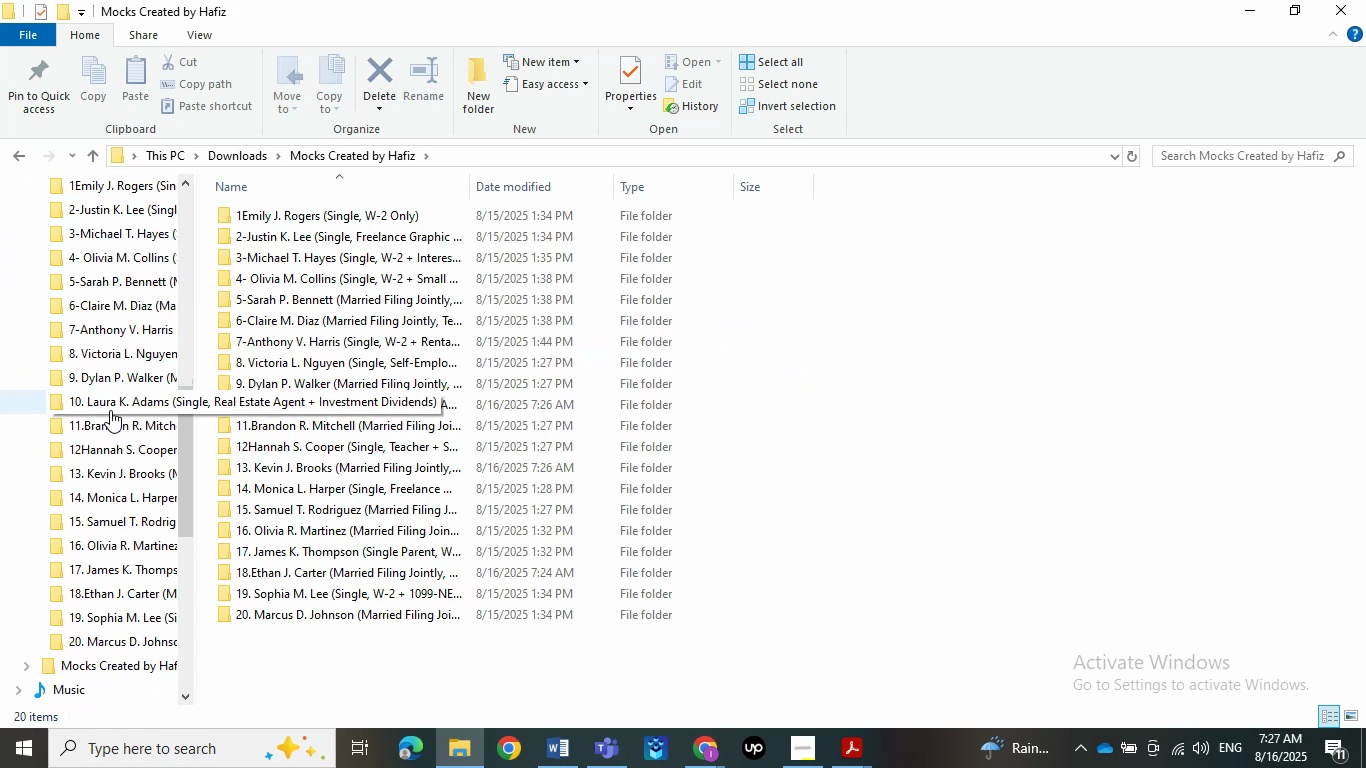 
left_click([136, 527])
 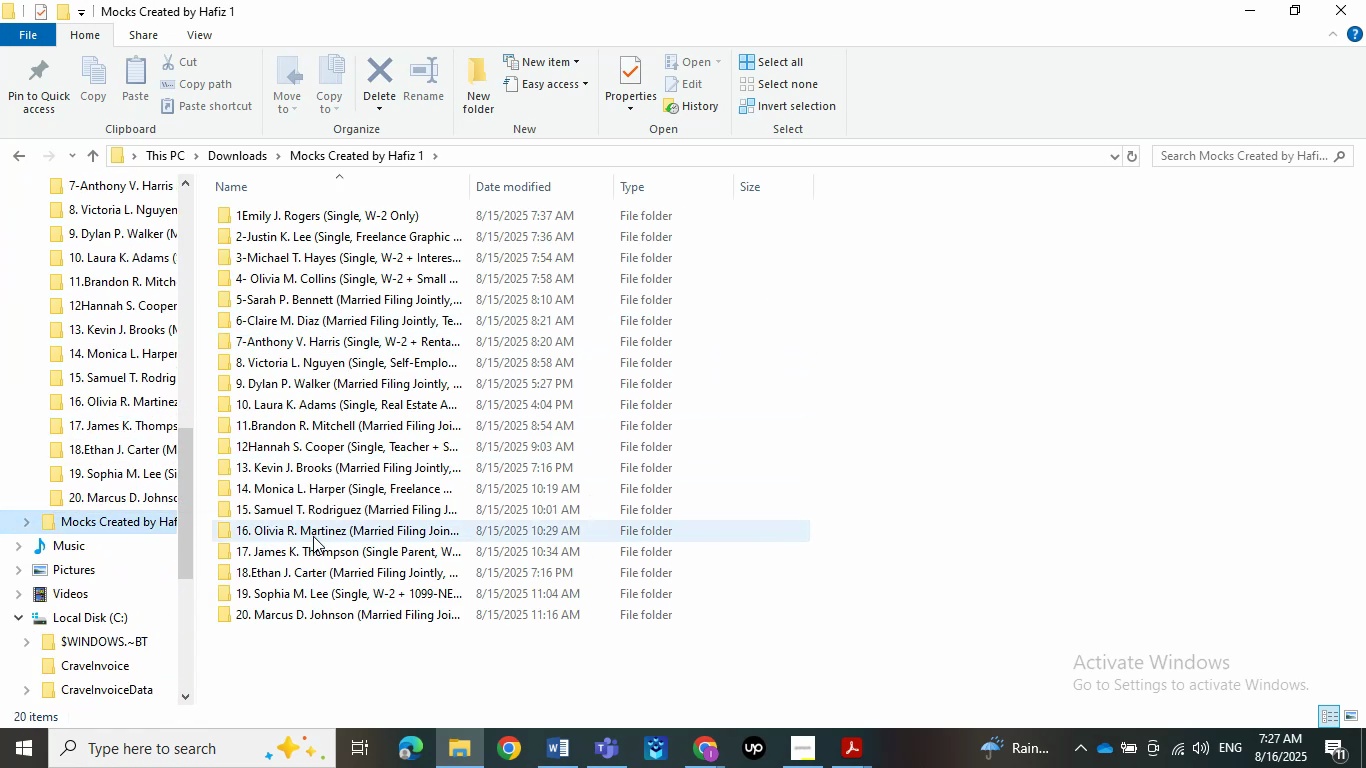 
double_click([304, 407])
 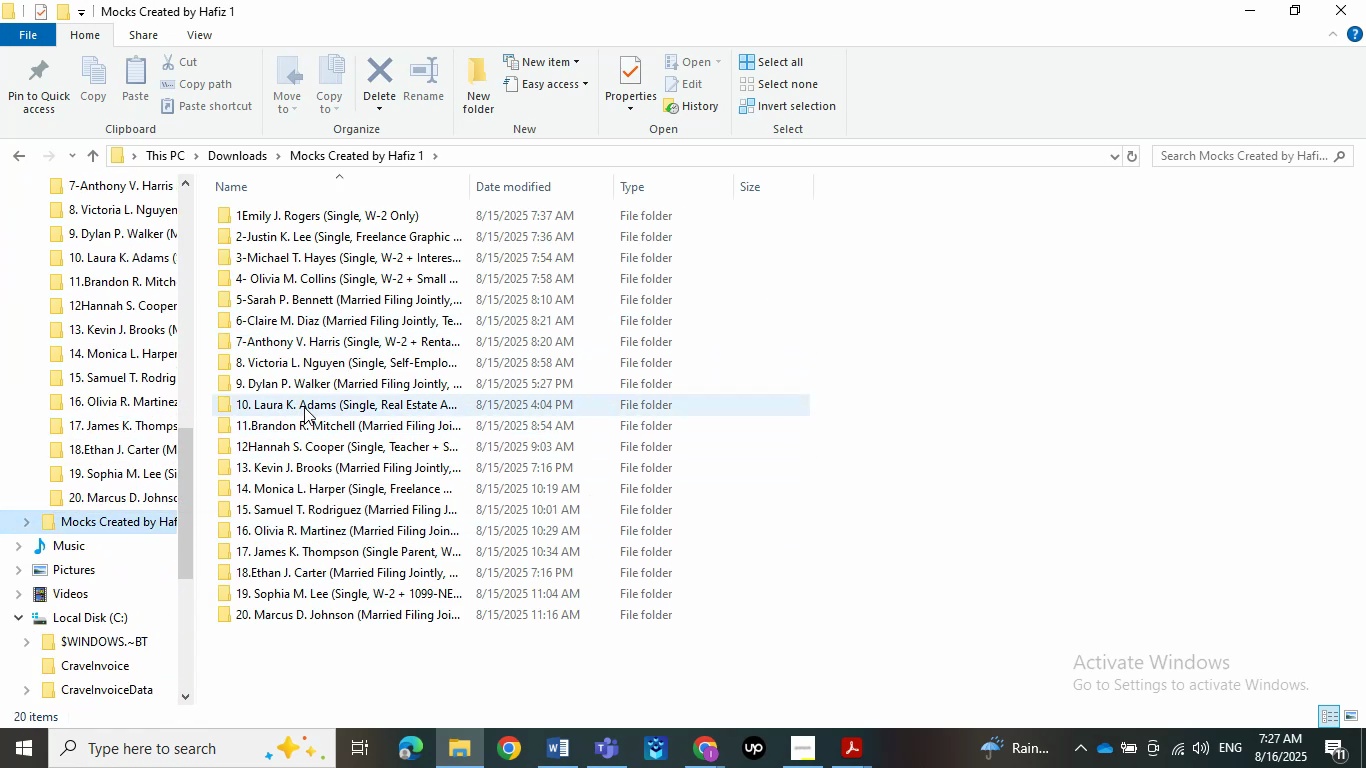 
double_click([302, 255])
 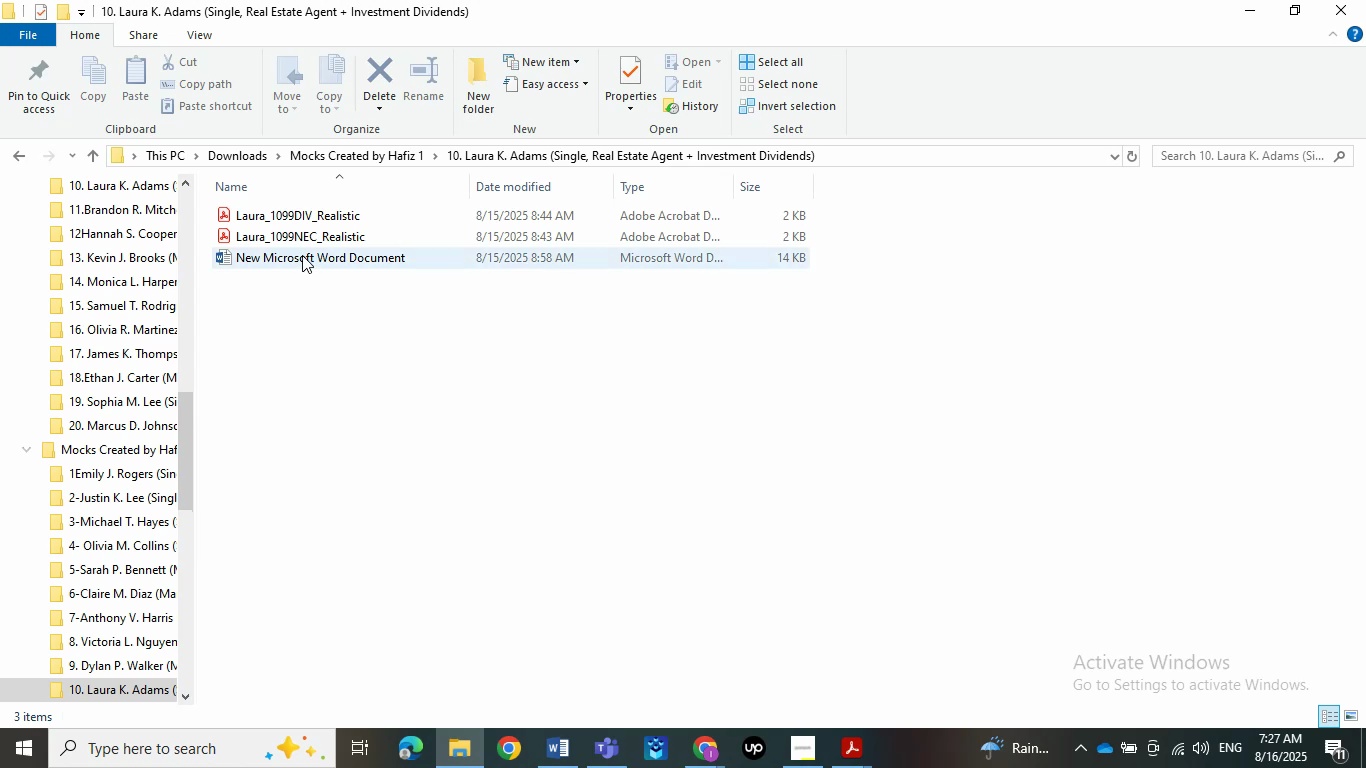 
mouse_move([473, 379])
 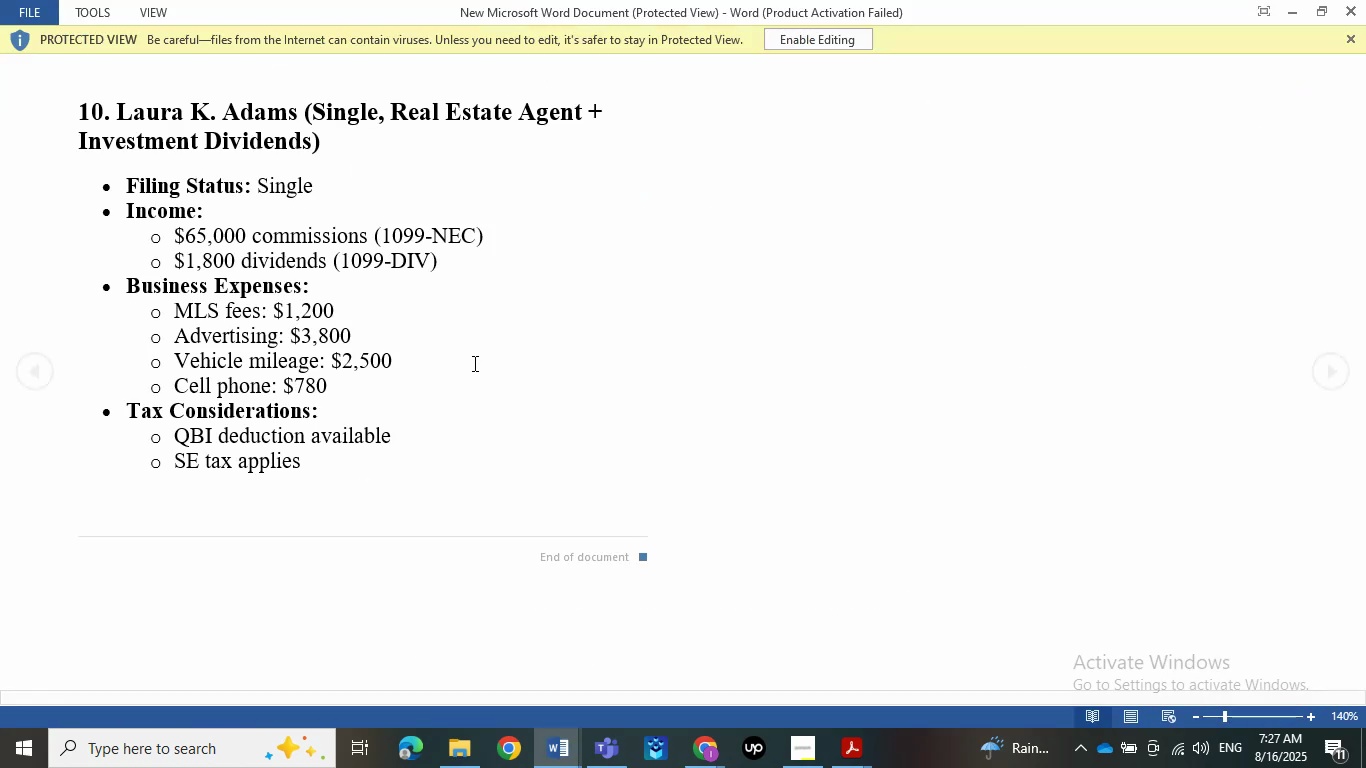 
left_click([804, 40])
 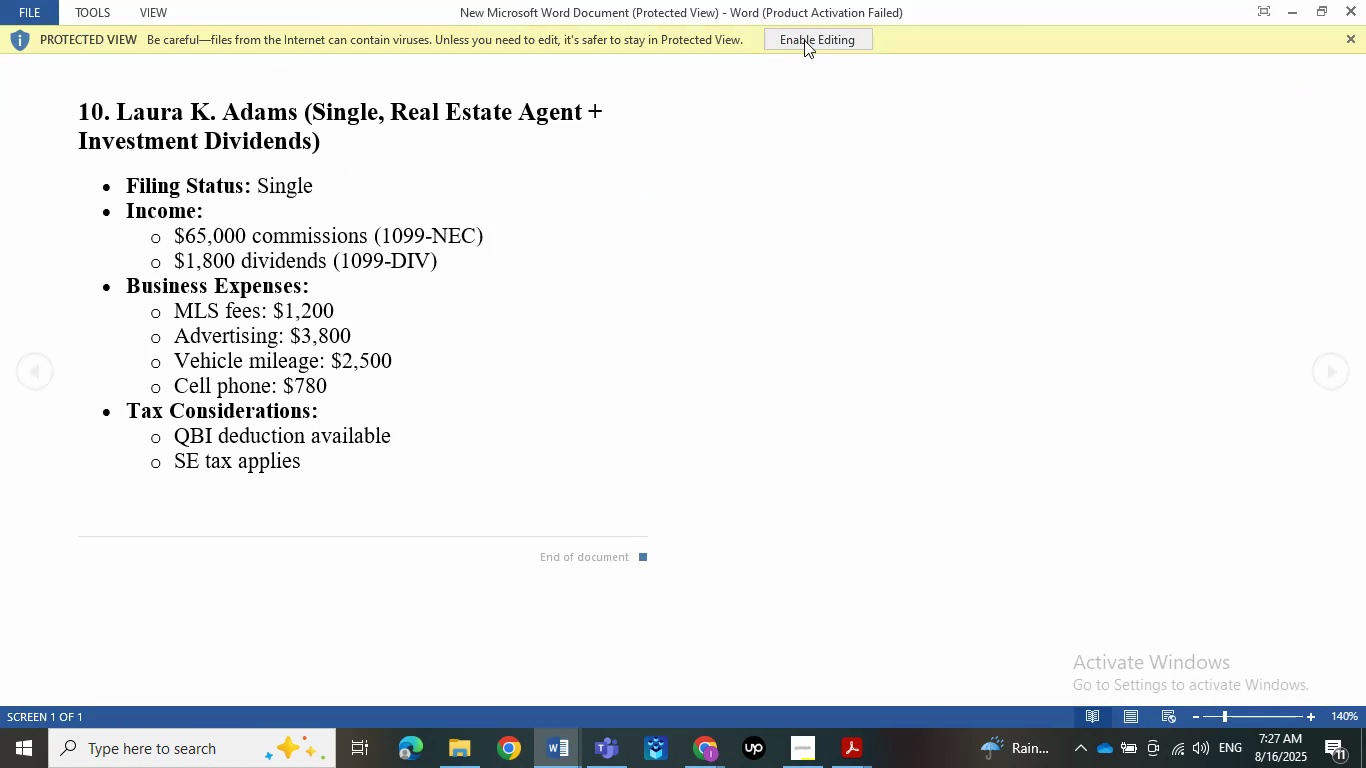 
scroll: coordinate [667, 359], scroll_direction: down, amount: 11.0
 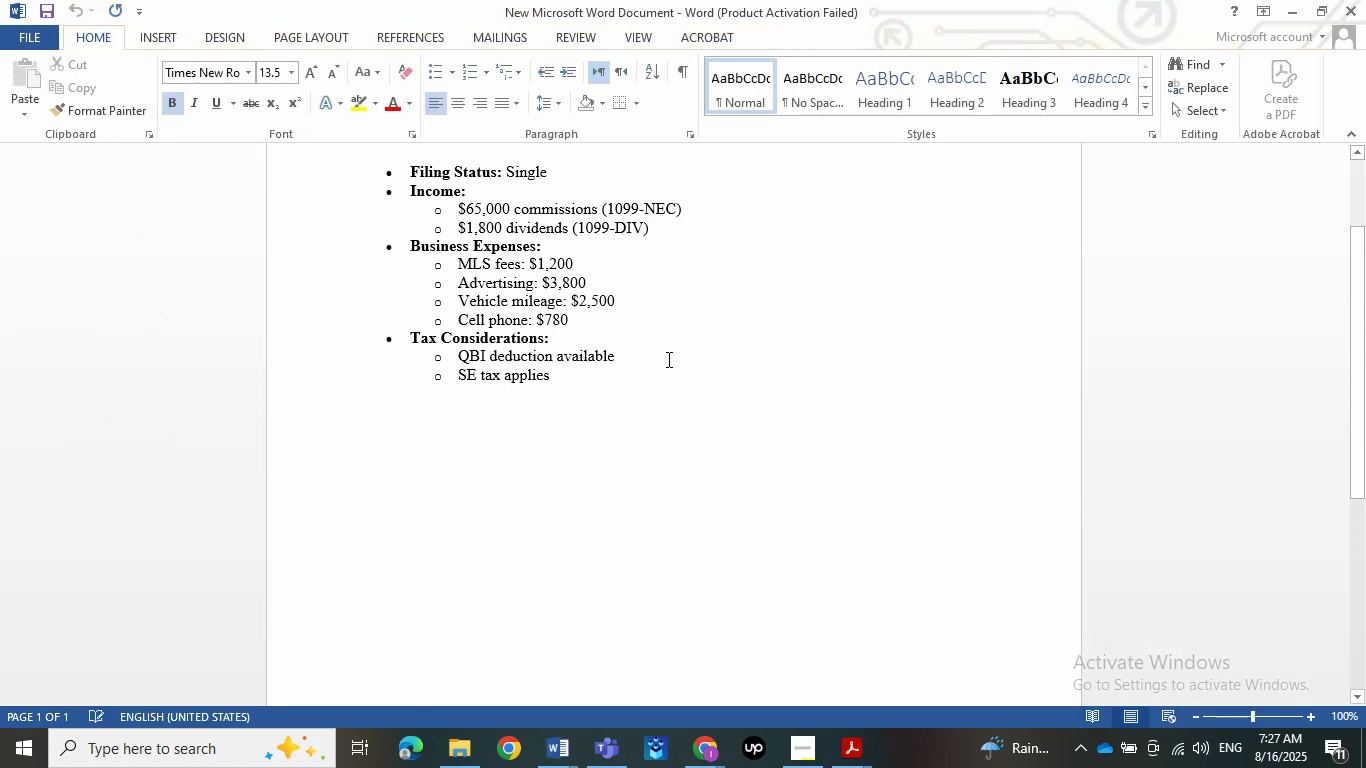 
left_click([1365, 0])
 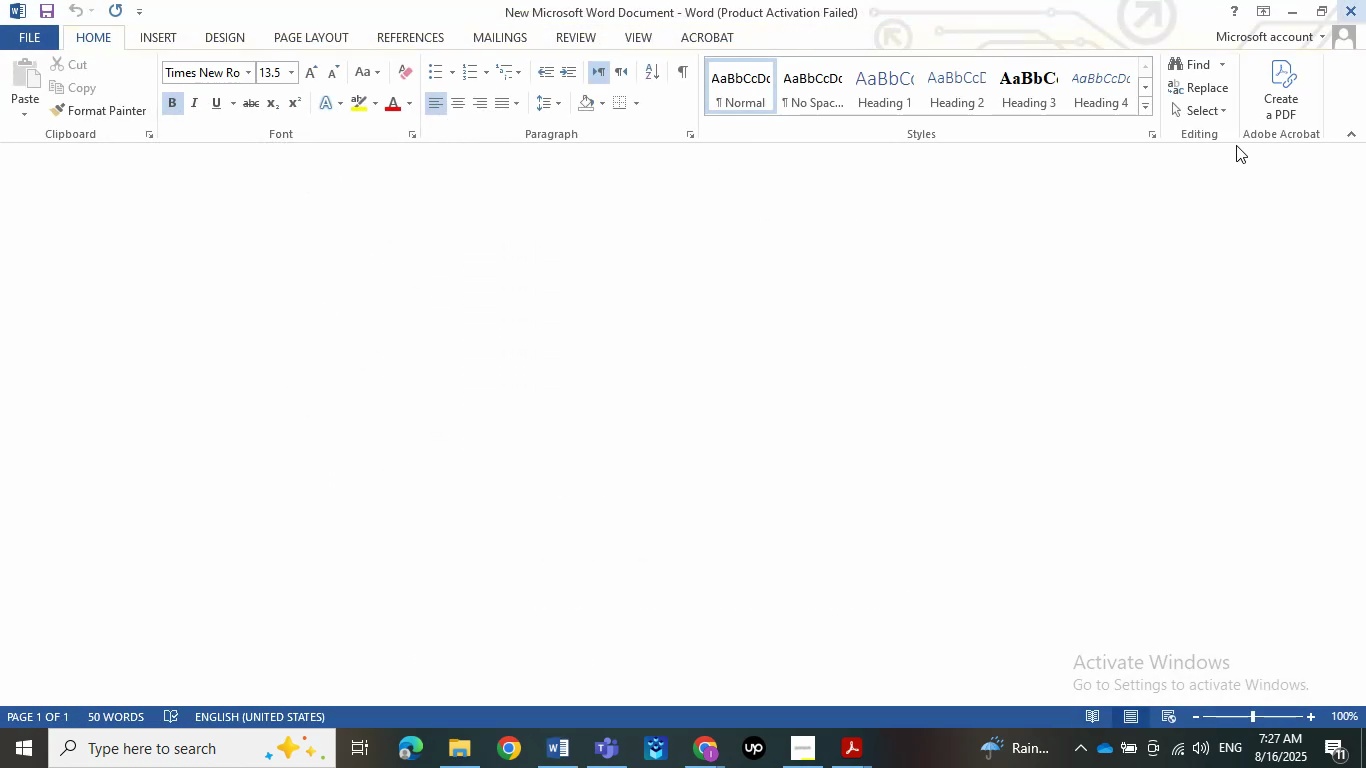 
left_click([453, 731])
 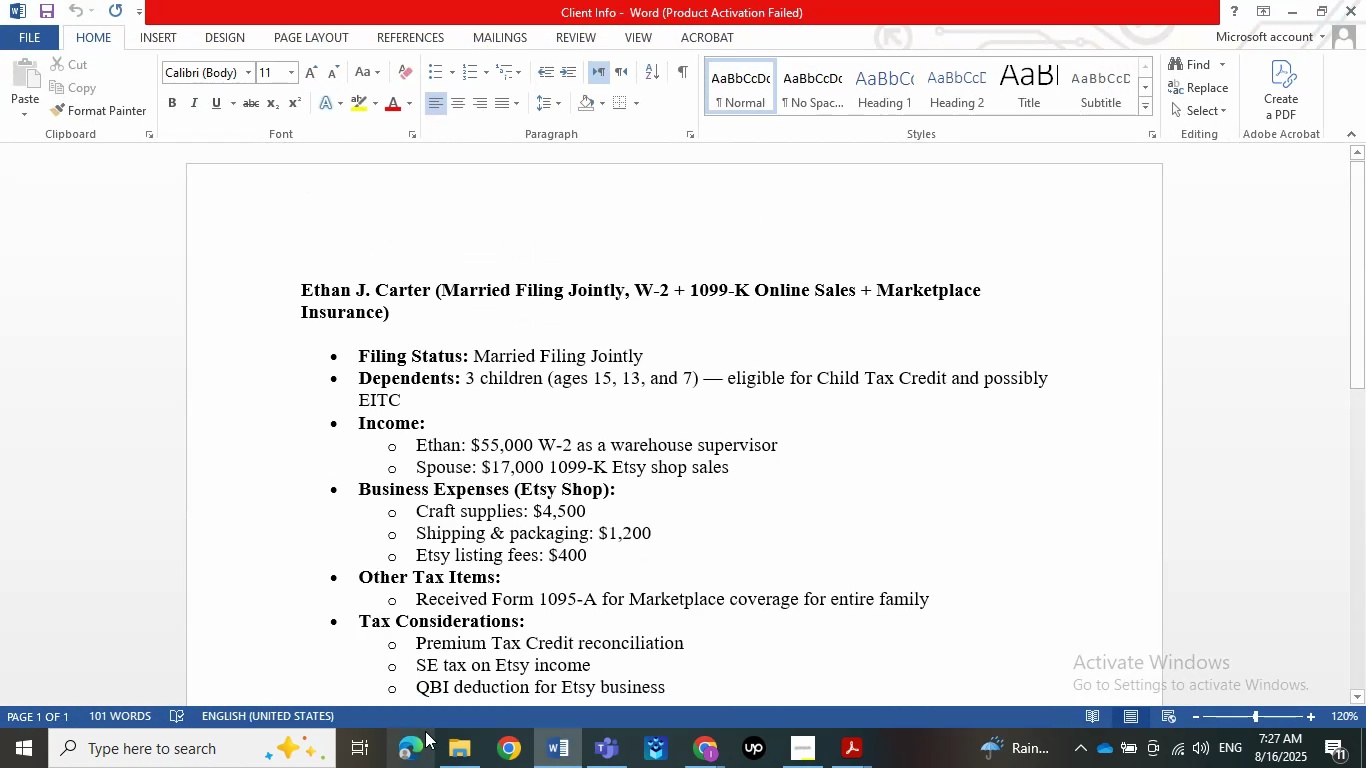 
scroll: coordinate [139, 620], scroll_direction: down, amount: 6.0
 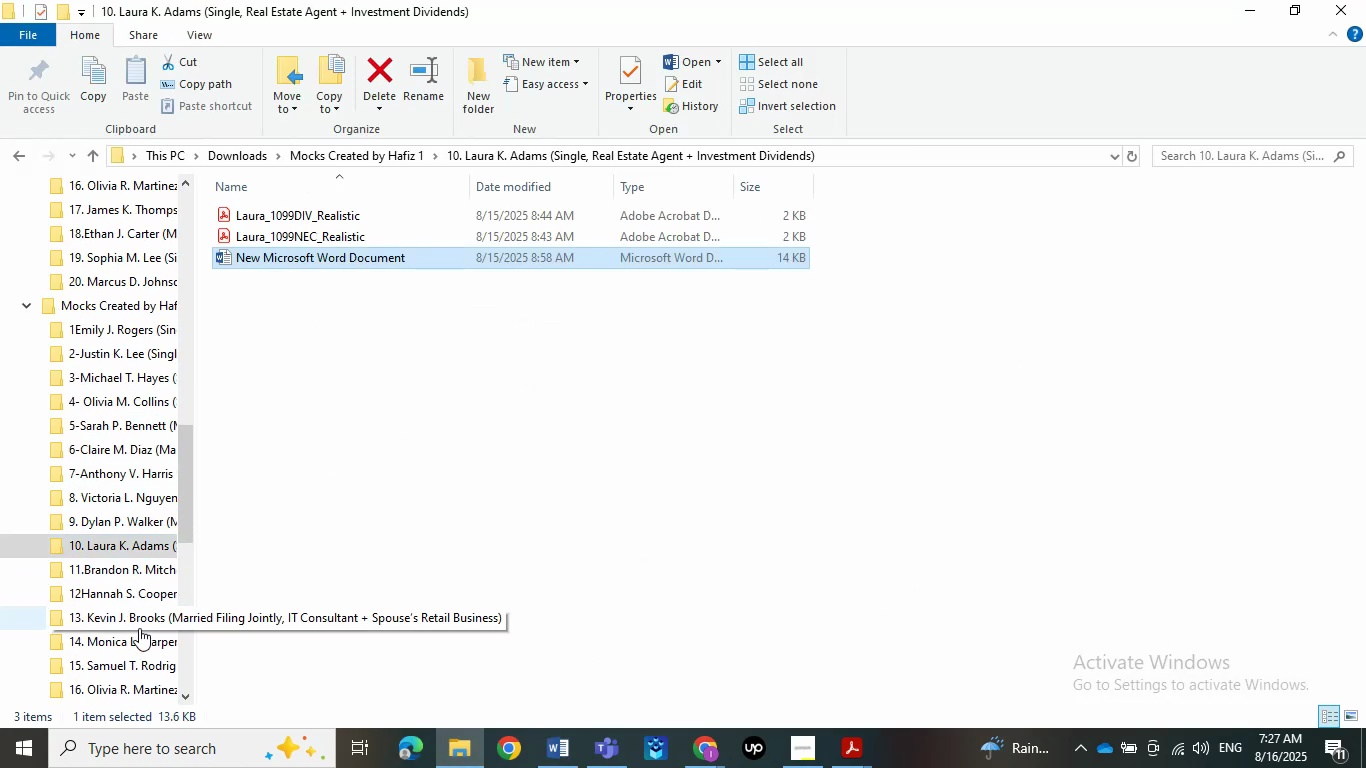 
double_click([120, 606])
 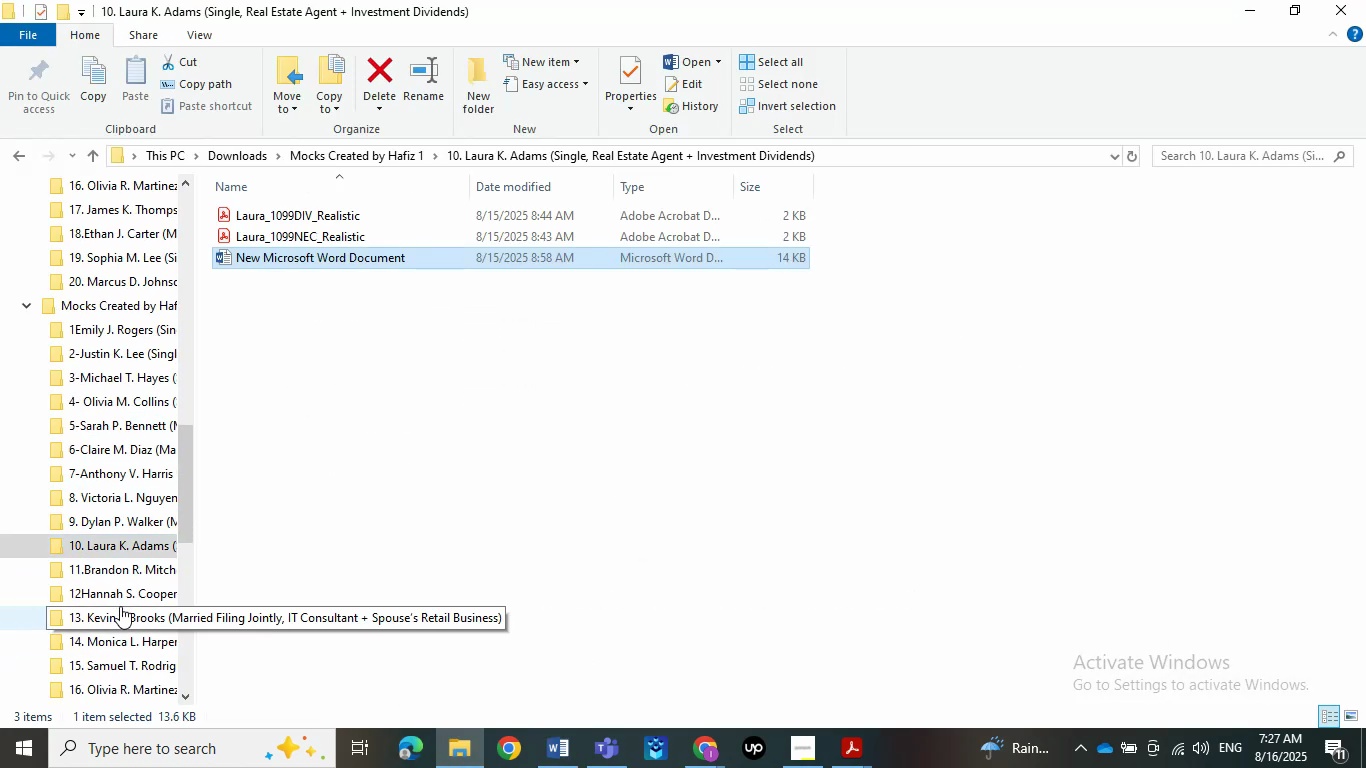 
double_click([305, 235])
 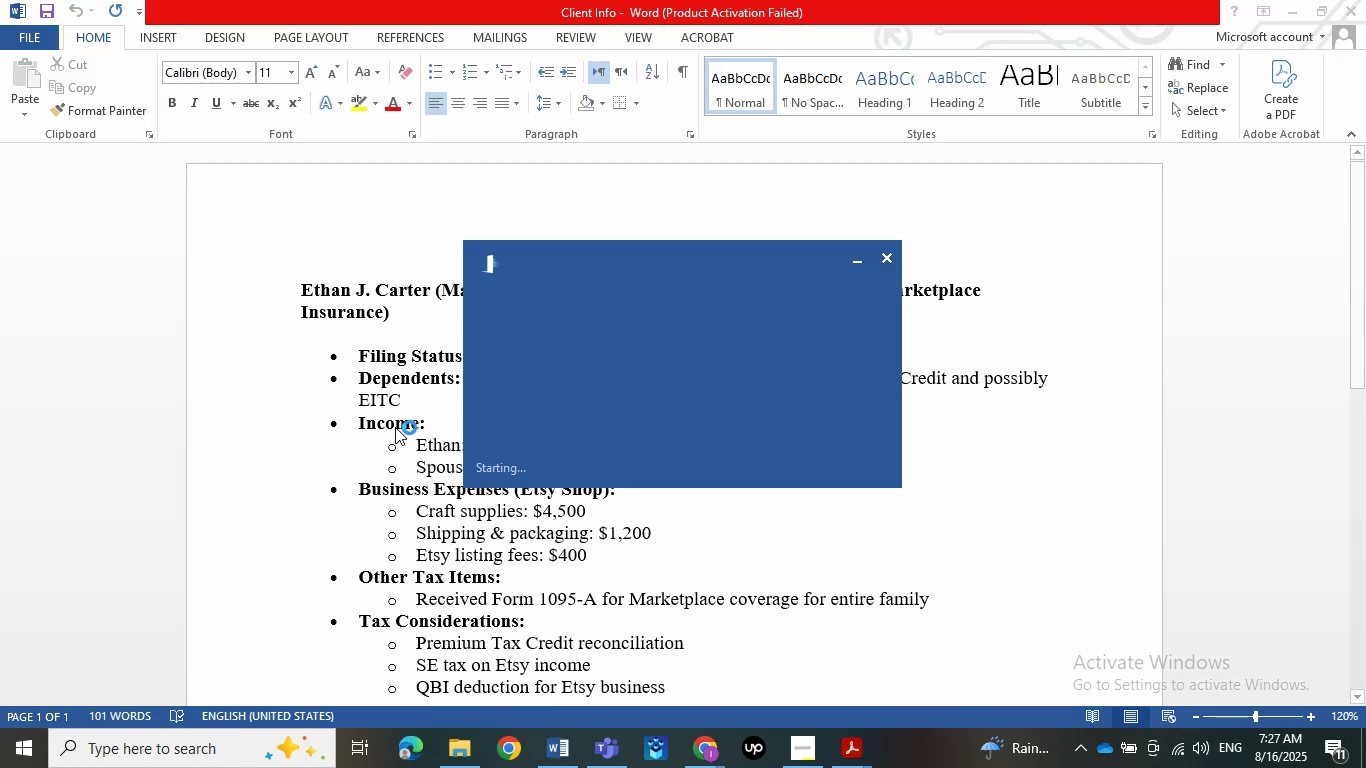 
scroll: coordinate [395, 428], scroll_direction: down, amount: 3.0
 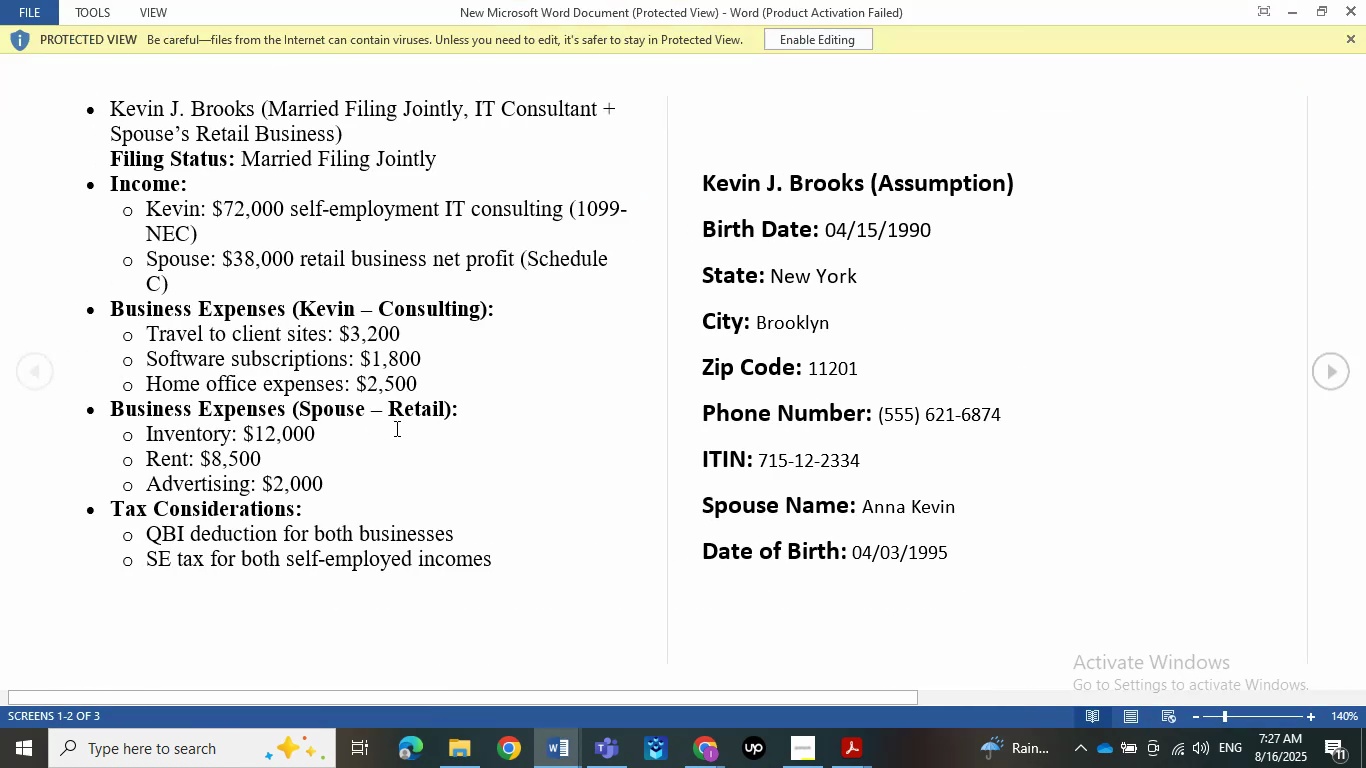 
left_click([1365, 0])
 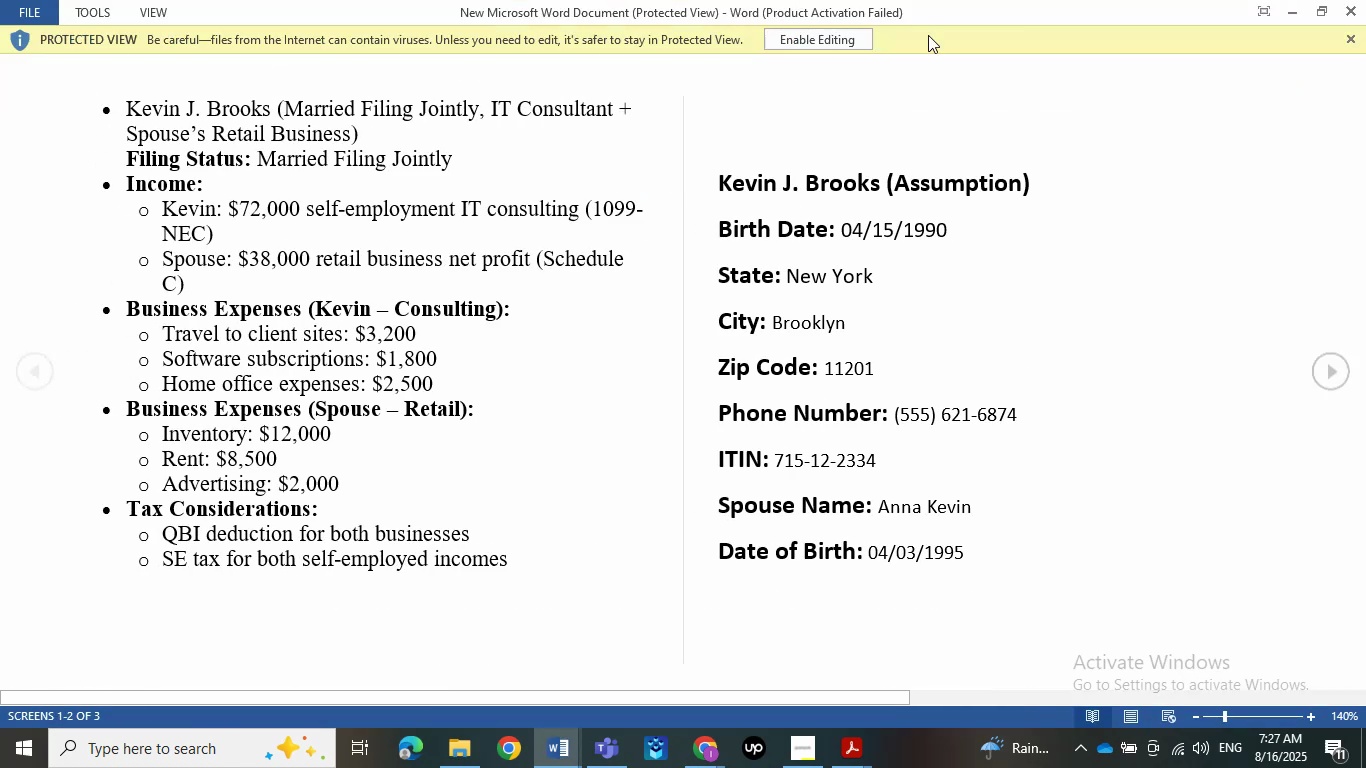 
scroll: coordinate [553, 583], scroll_direction: down, amount: 6.0
 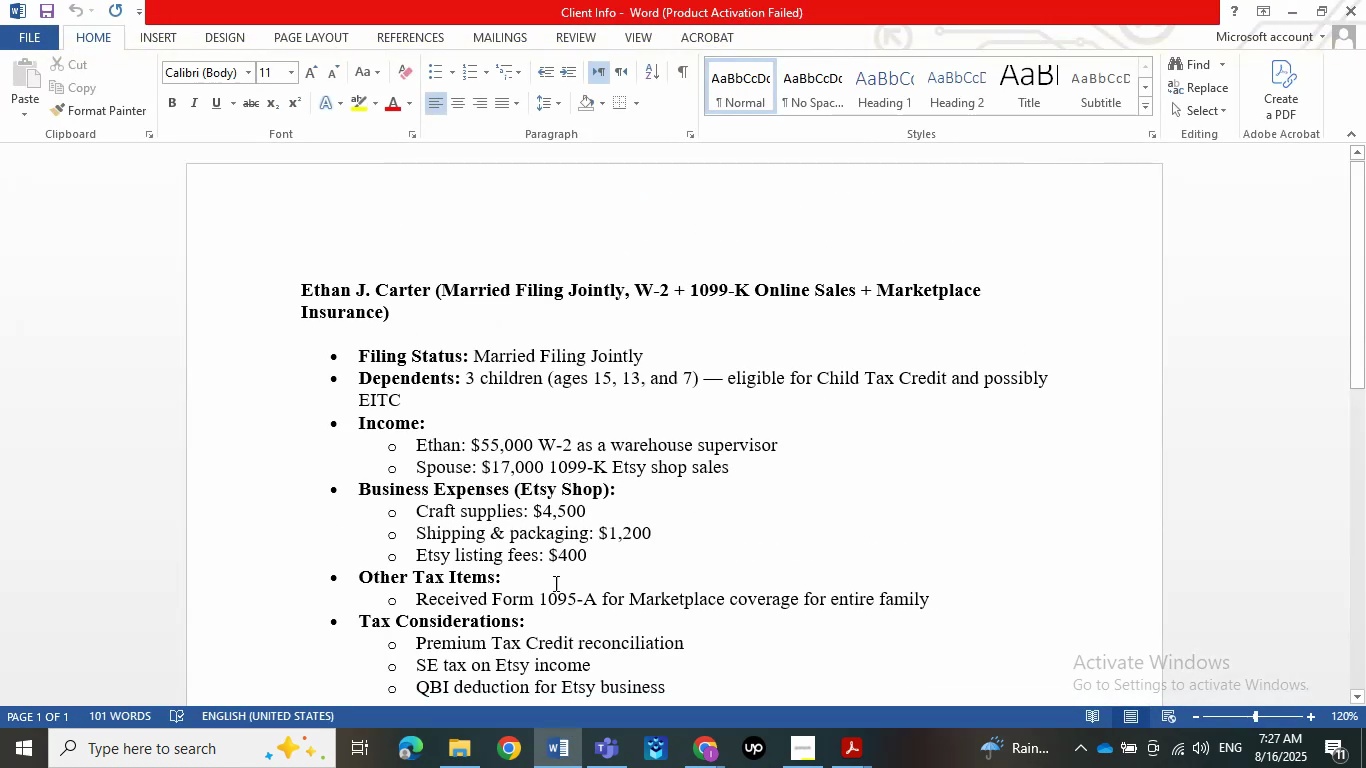 
left_click([509, 451])
 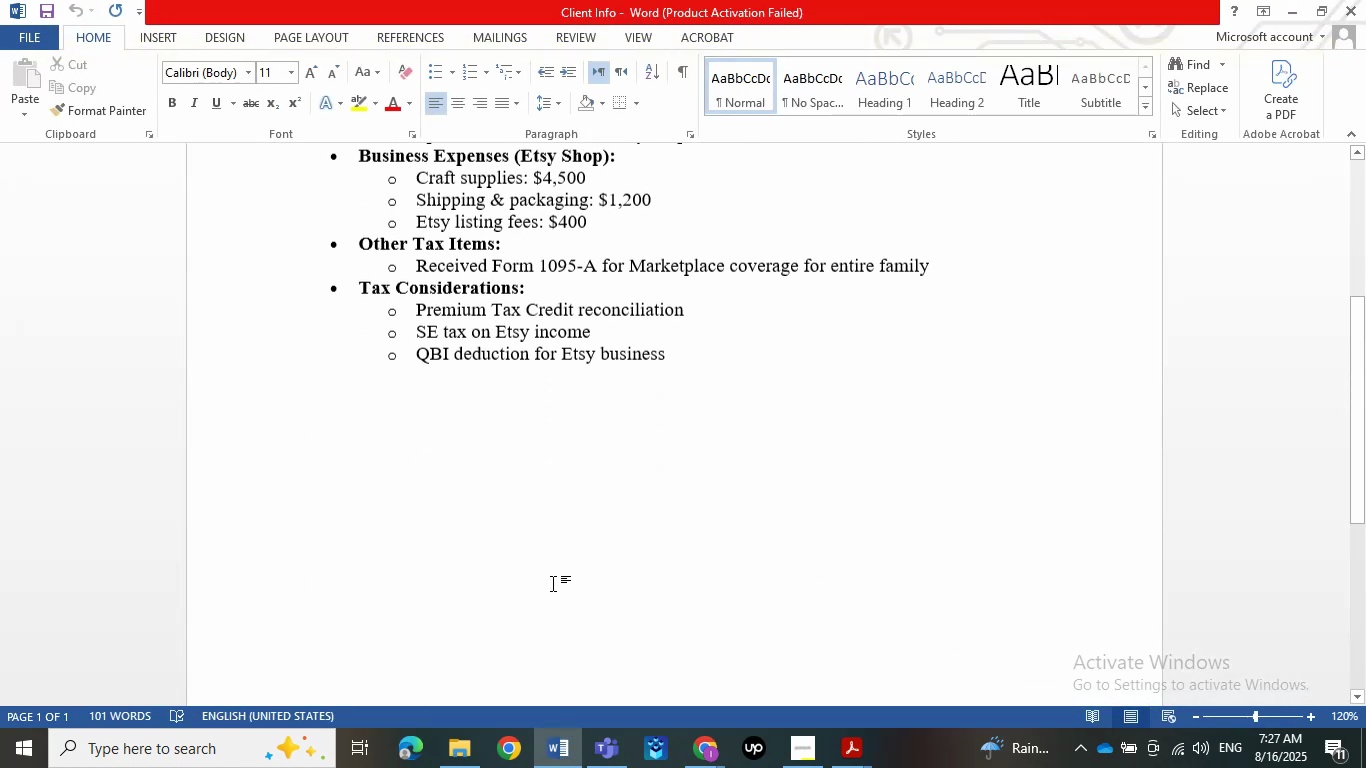 
type(Assumptiona)
key(Backspace)
type(s:)
 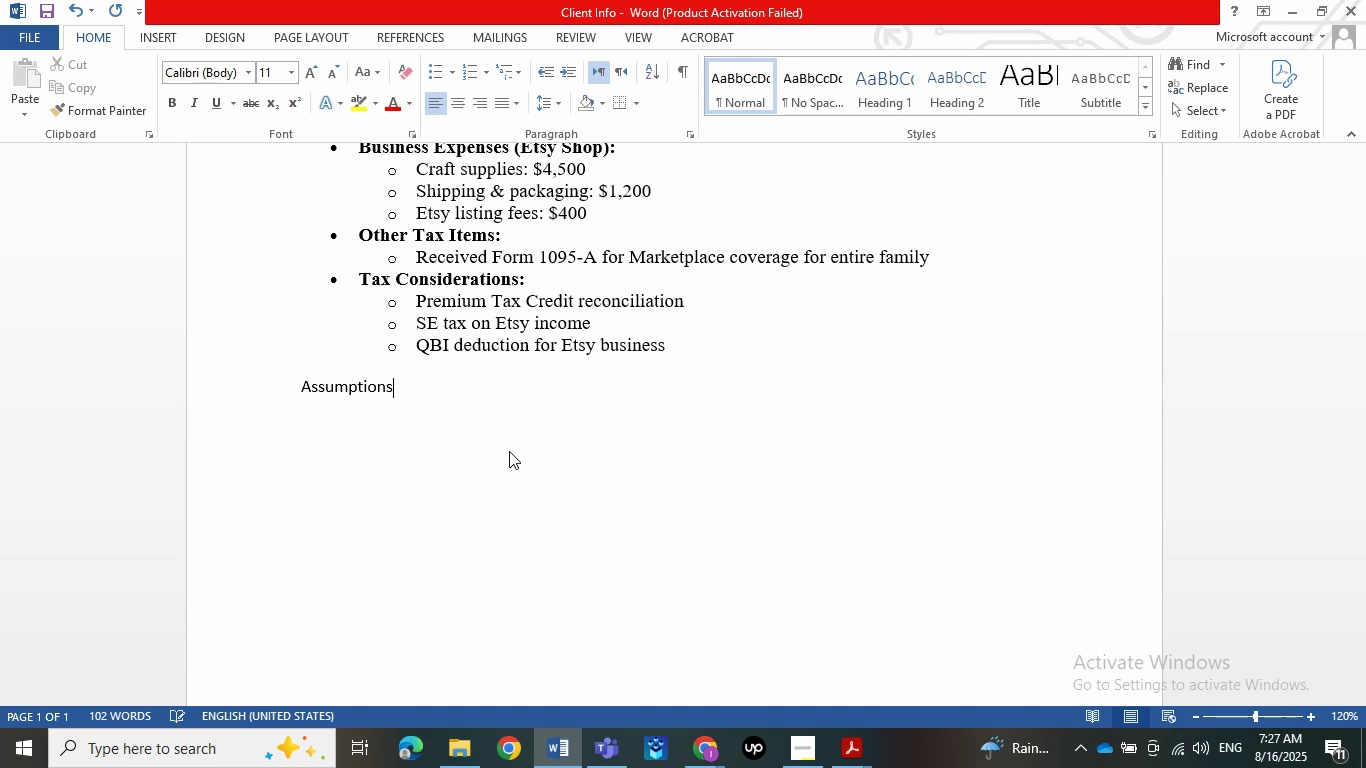 
 